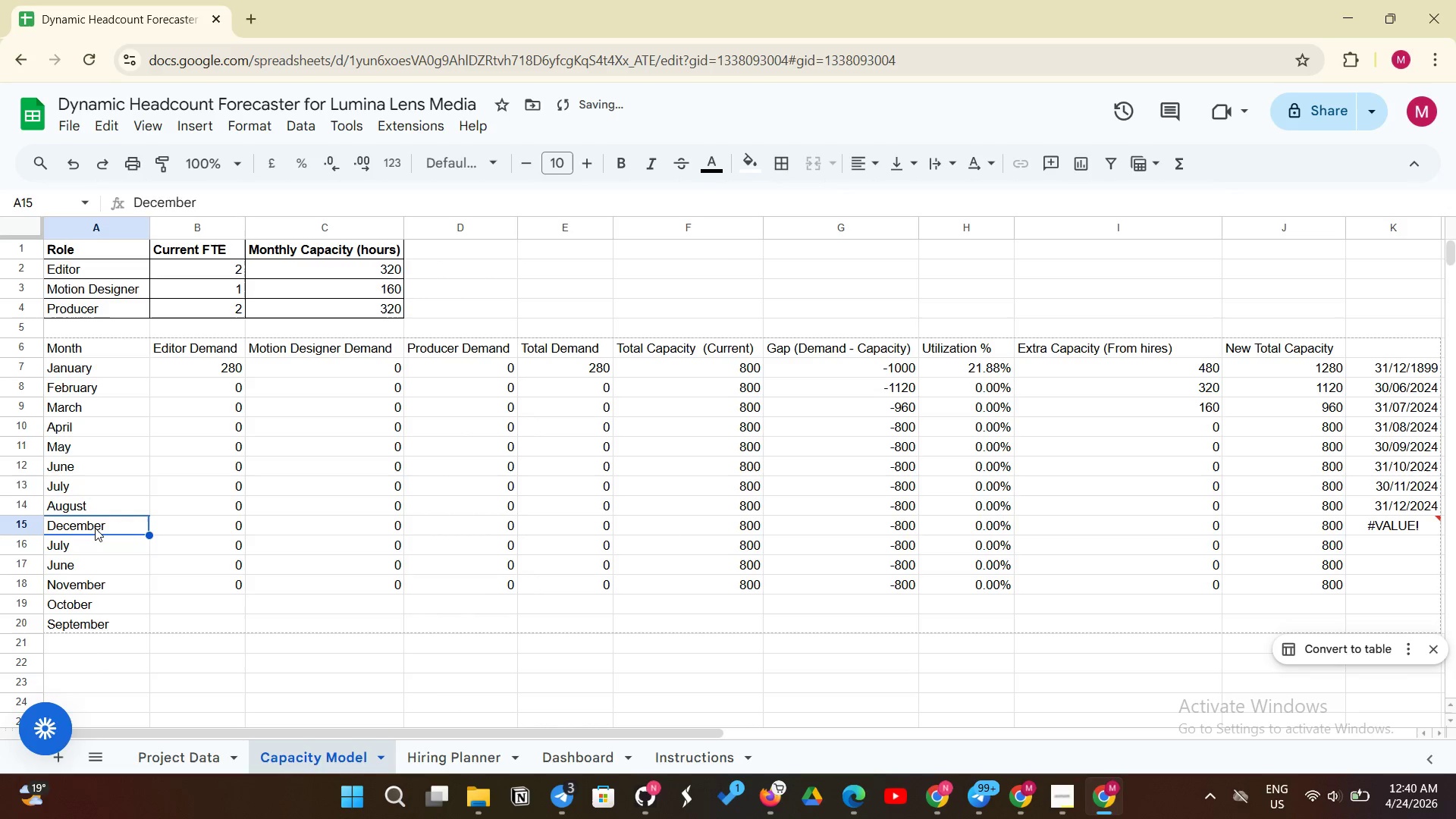 
key(Backspace)
 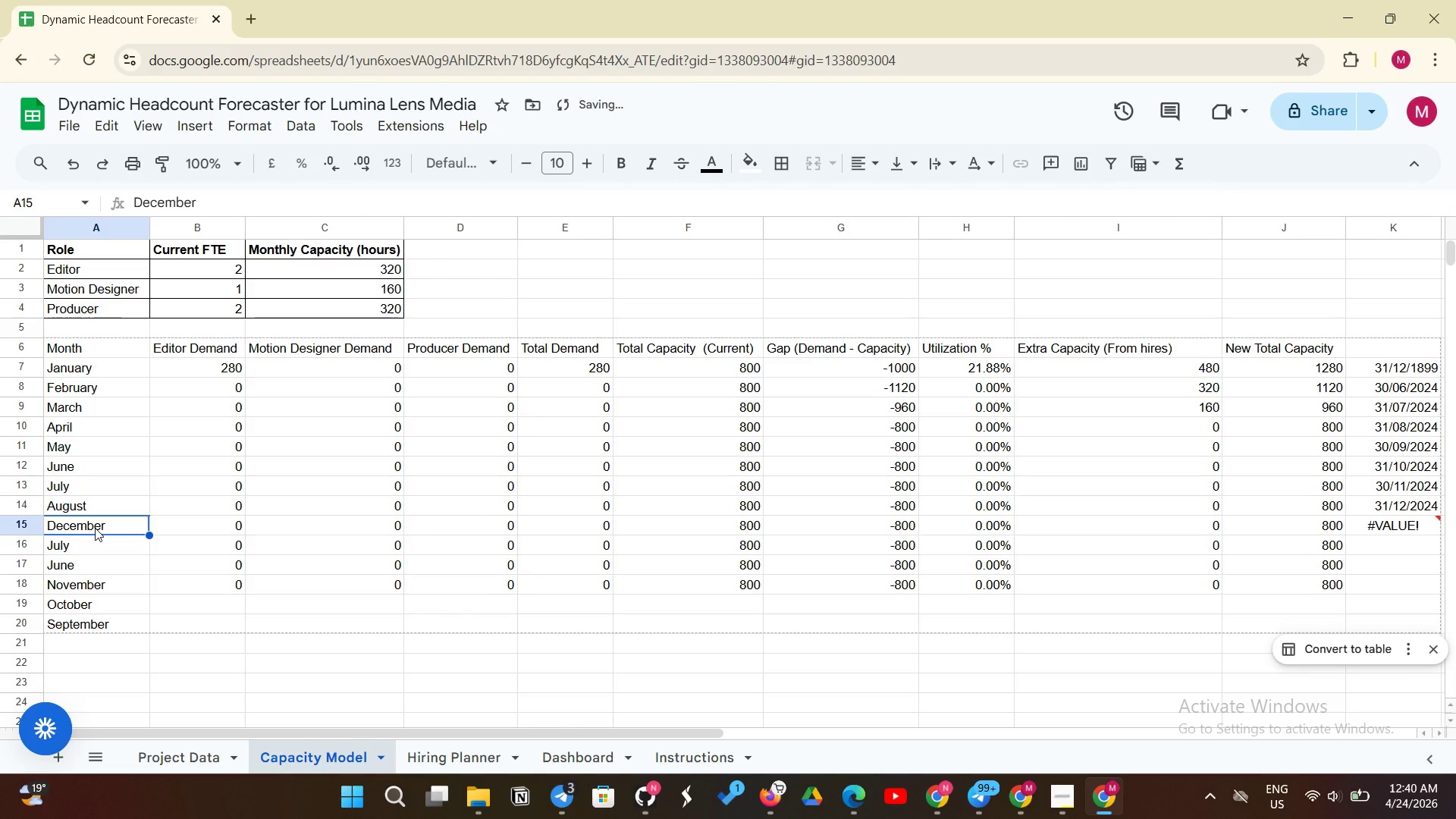 
key(Backspace)
 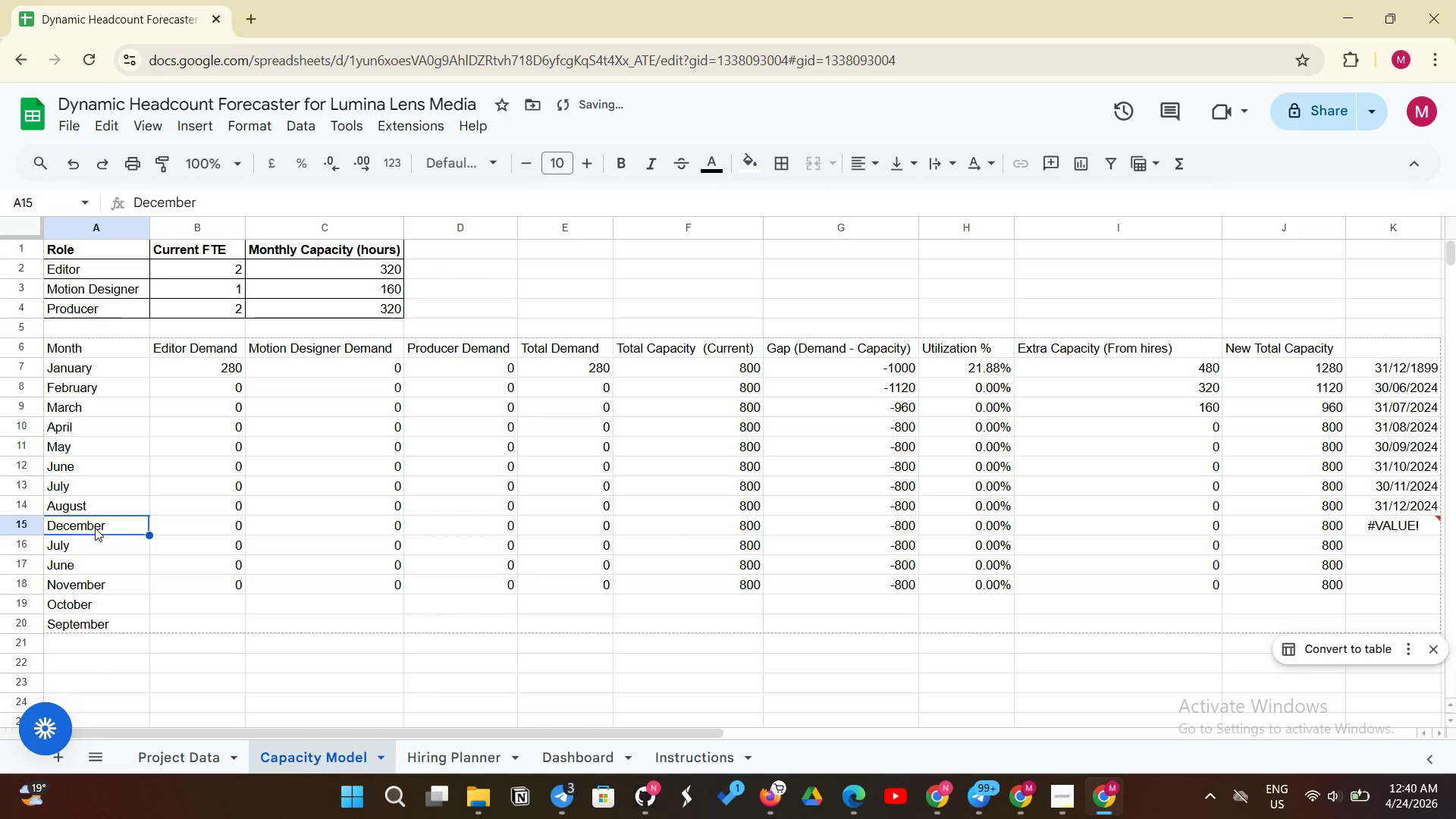 
key(Backspace)
 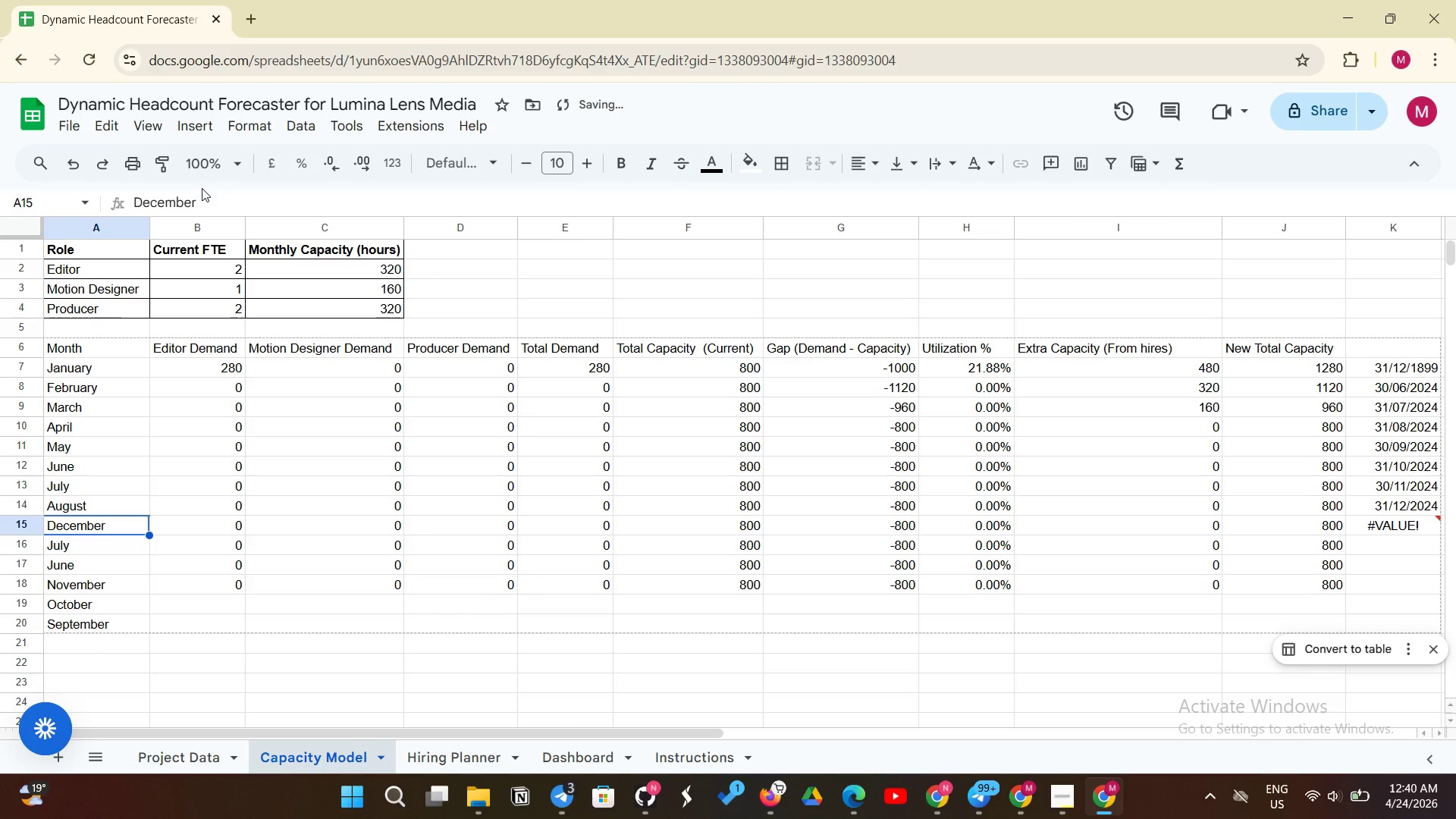 
left_click([202, 188])
 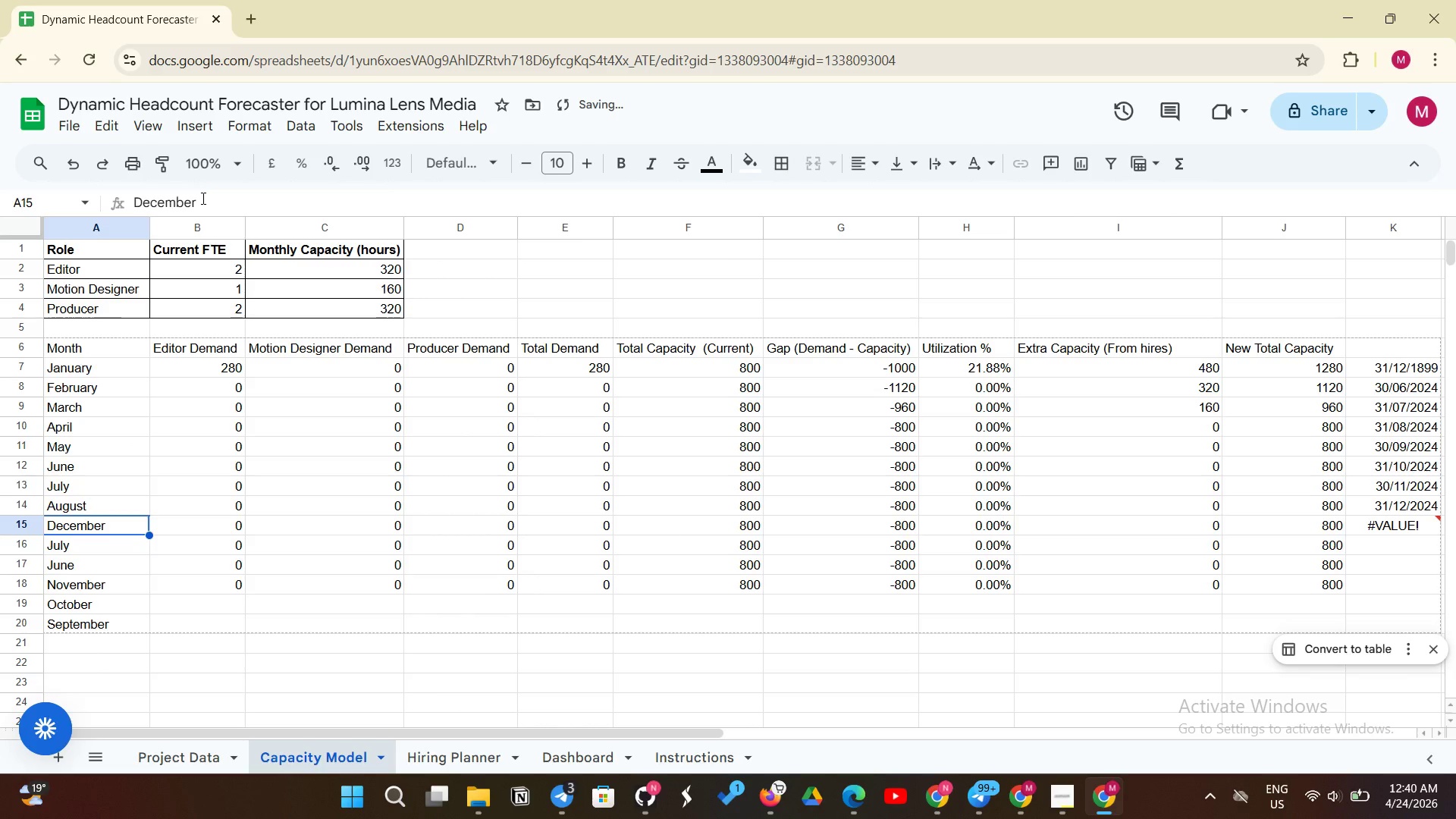 
left_click([202, 198])
 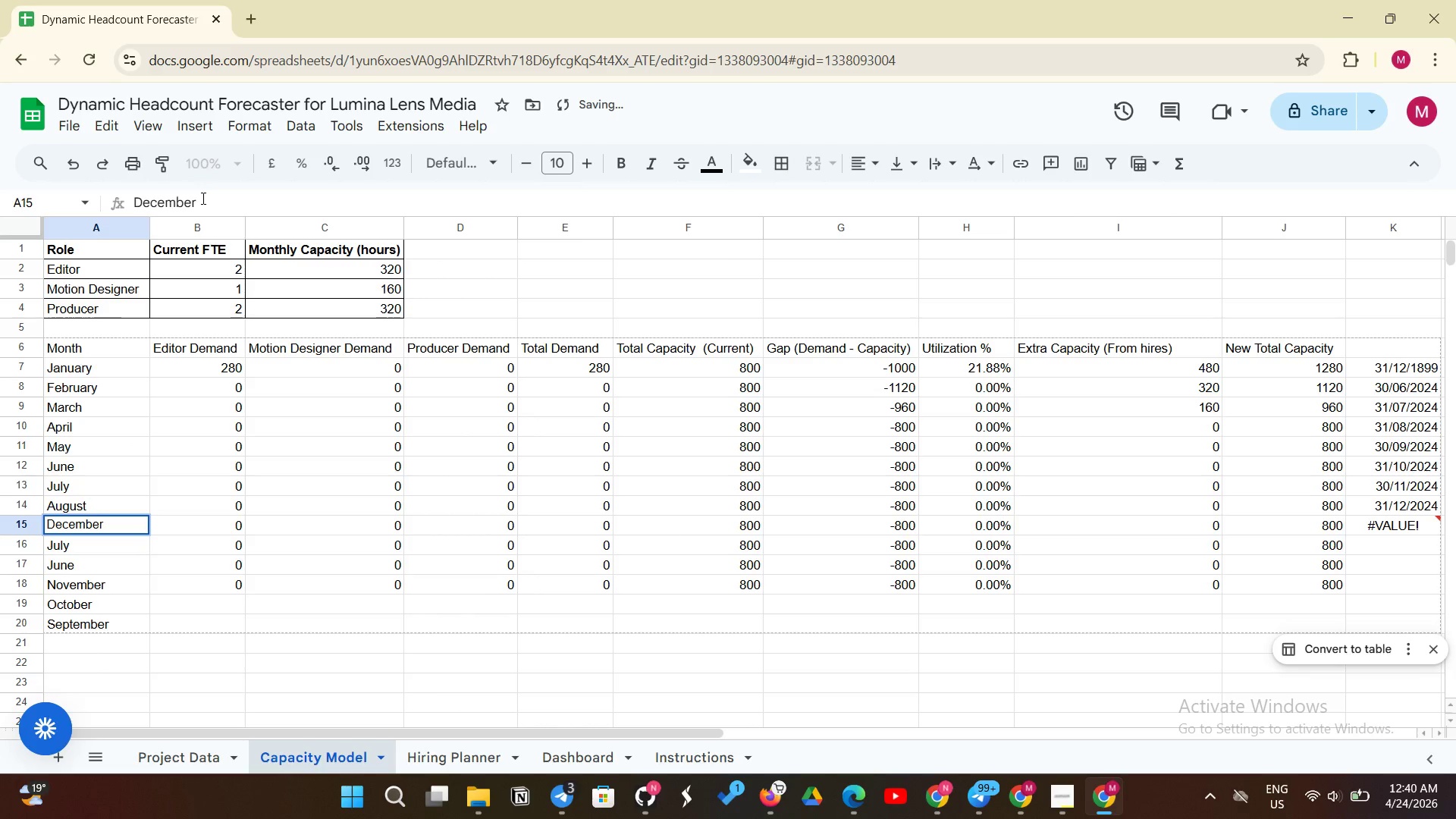 
key(Backspace)
 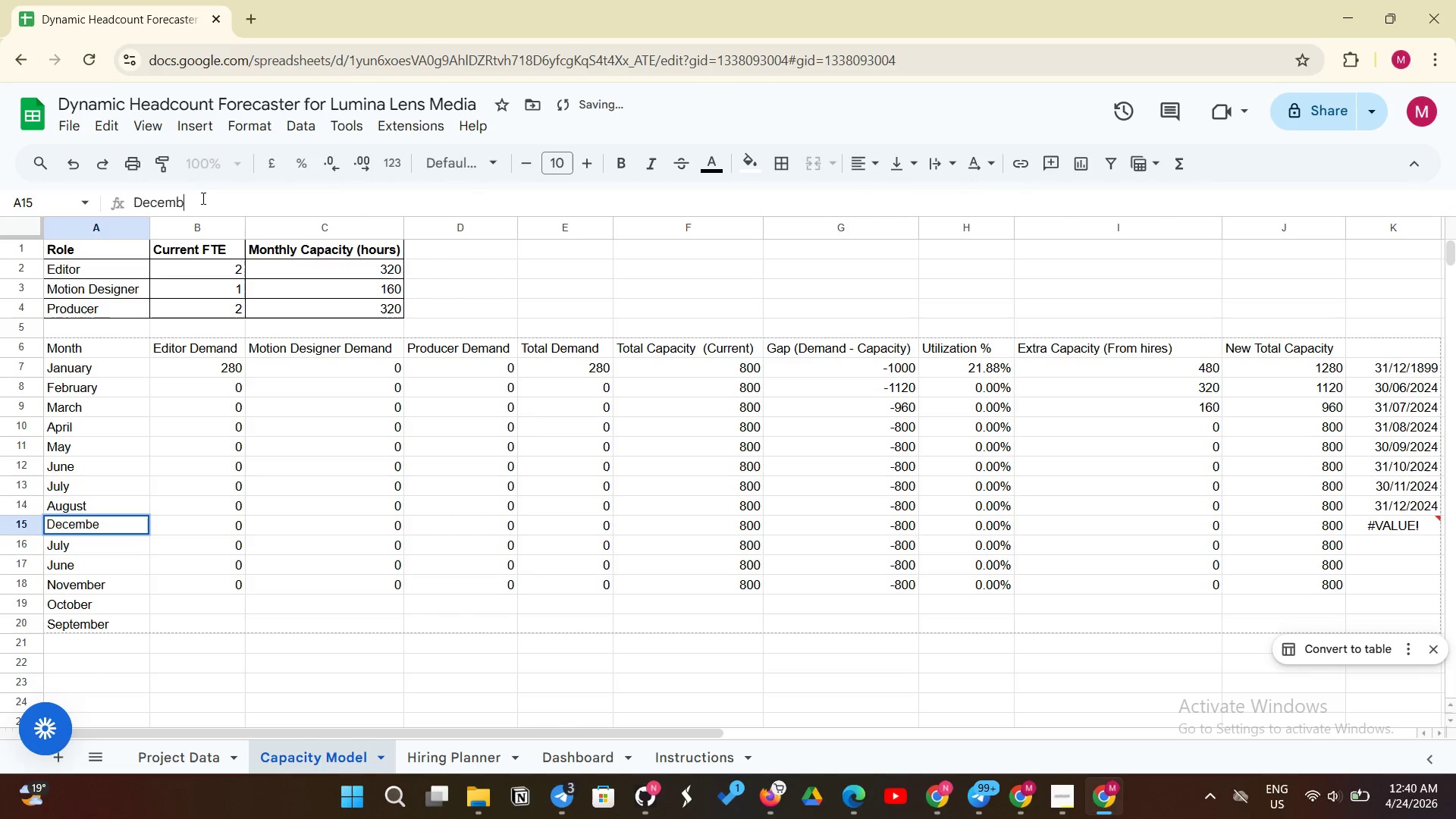 
key(Backspace)
 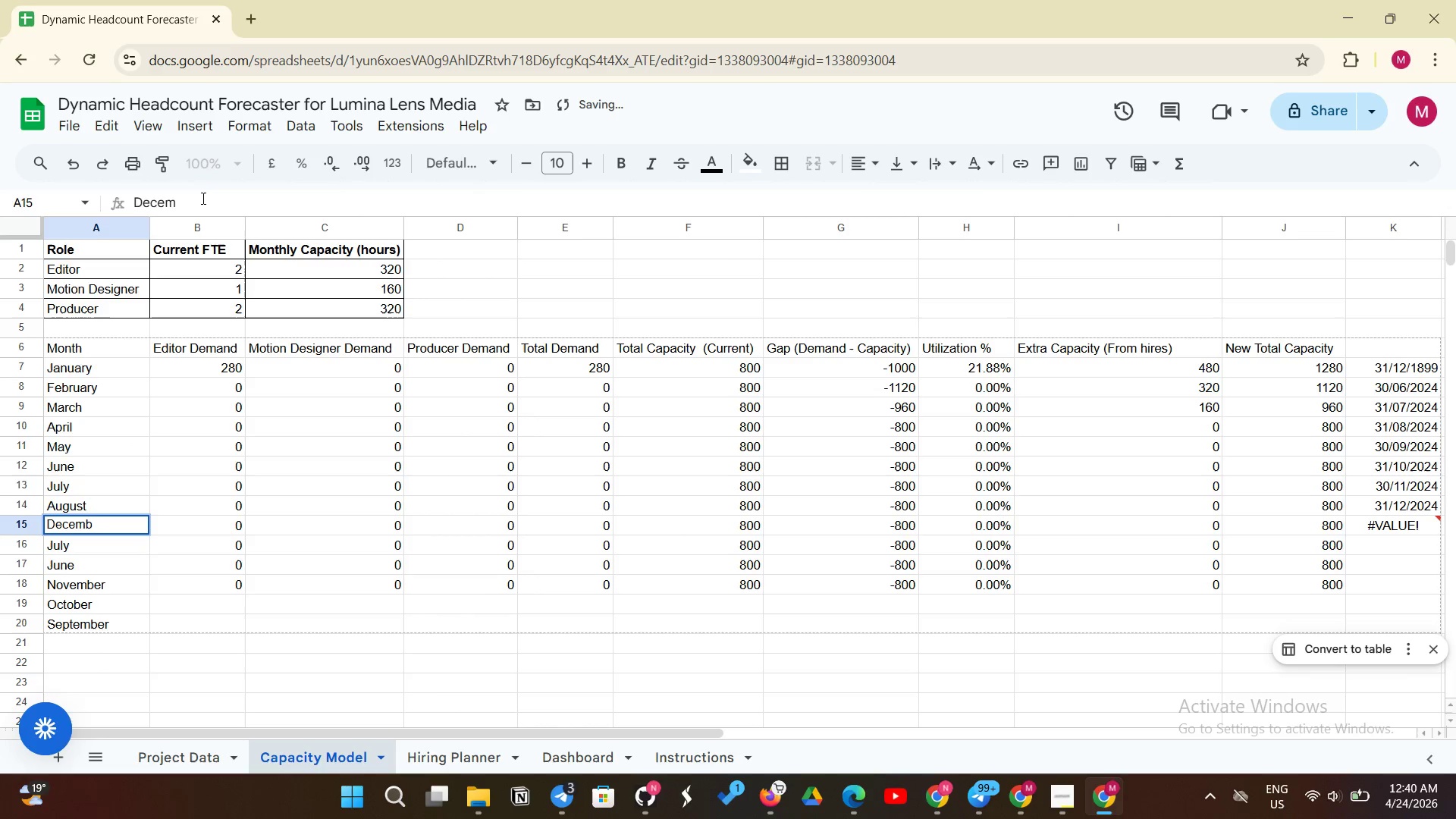 
key(Backspace)
 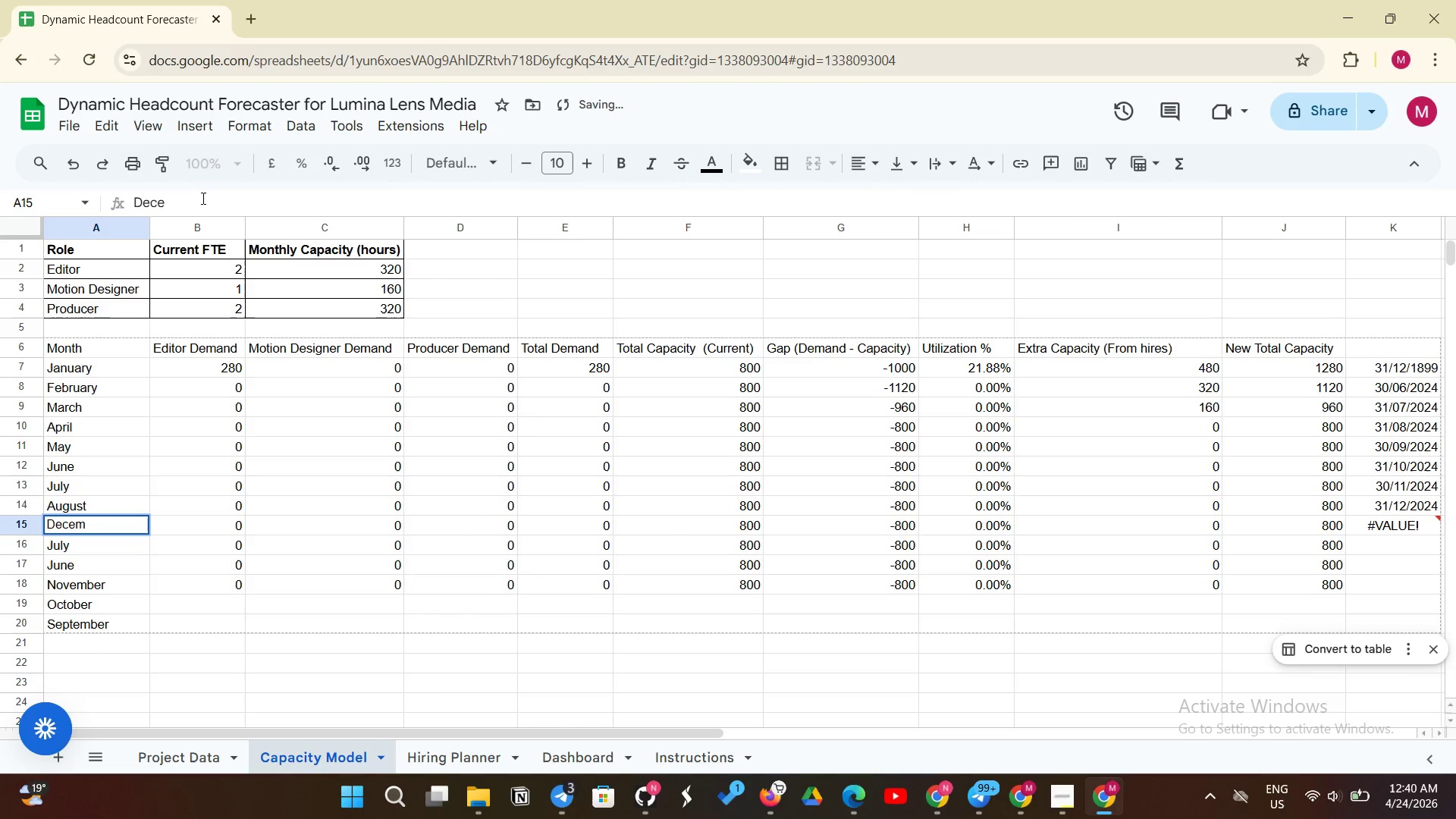 
key(Backspace)
 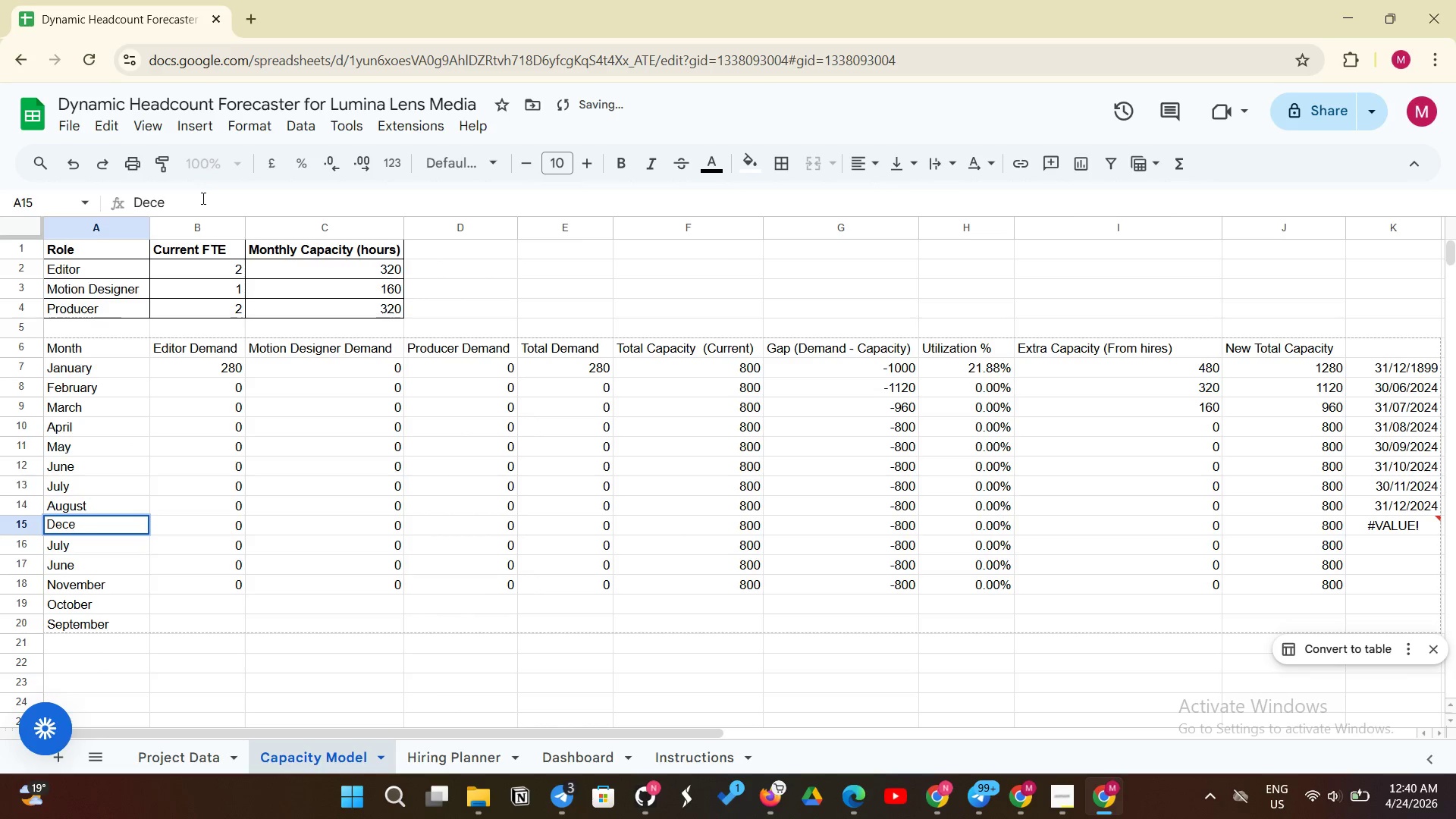 
key(Backspace)
 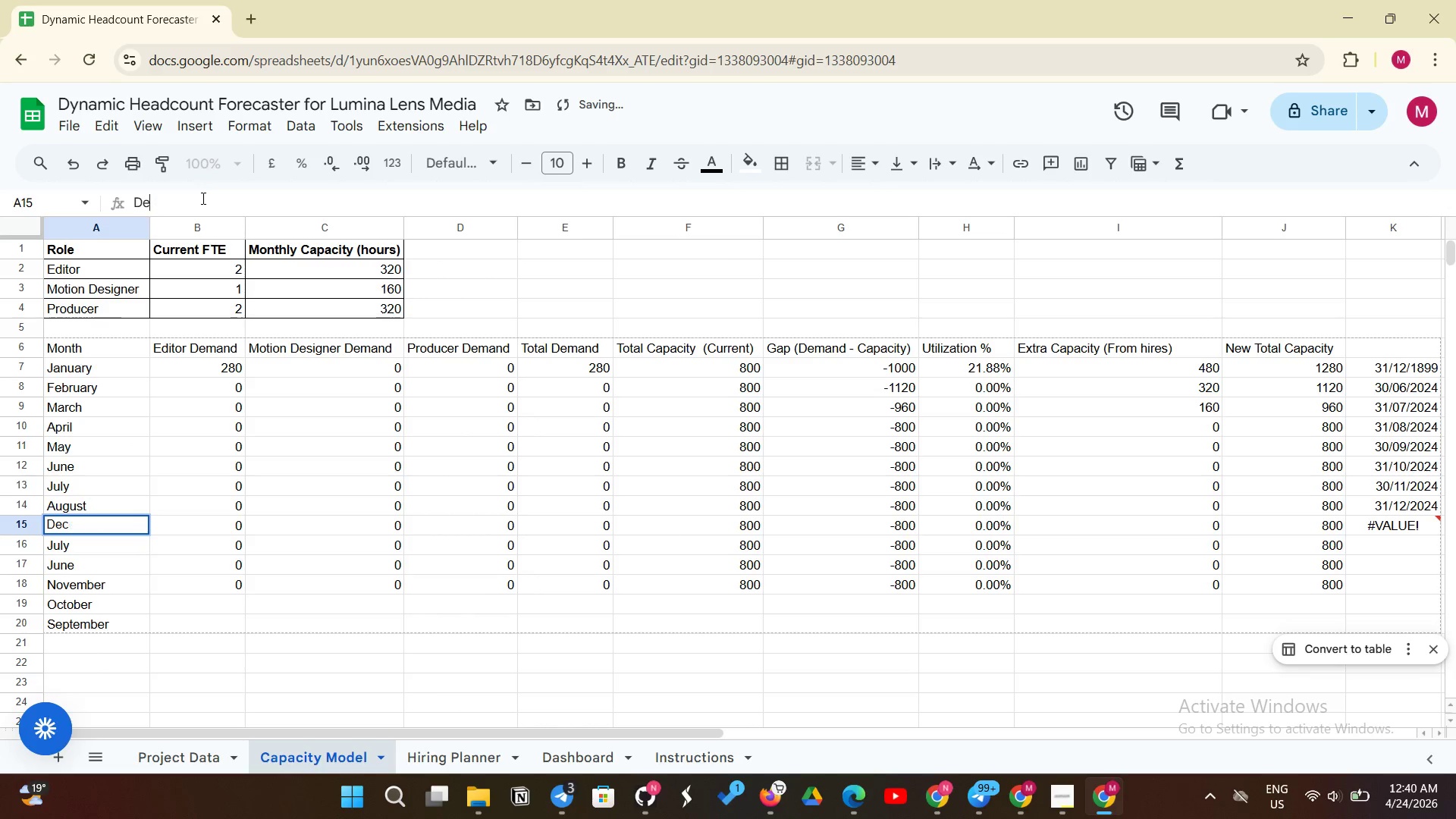 
key(Backspace)
 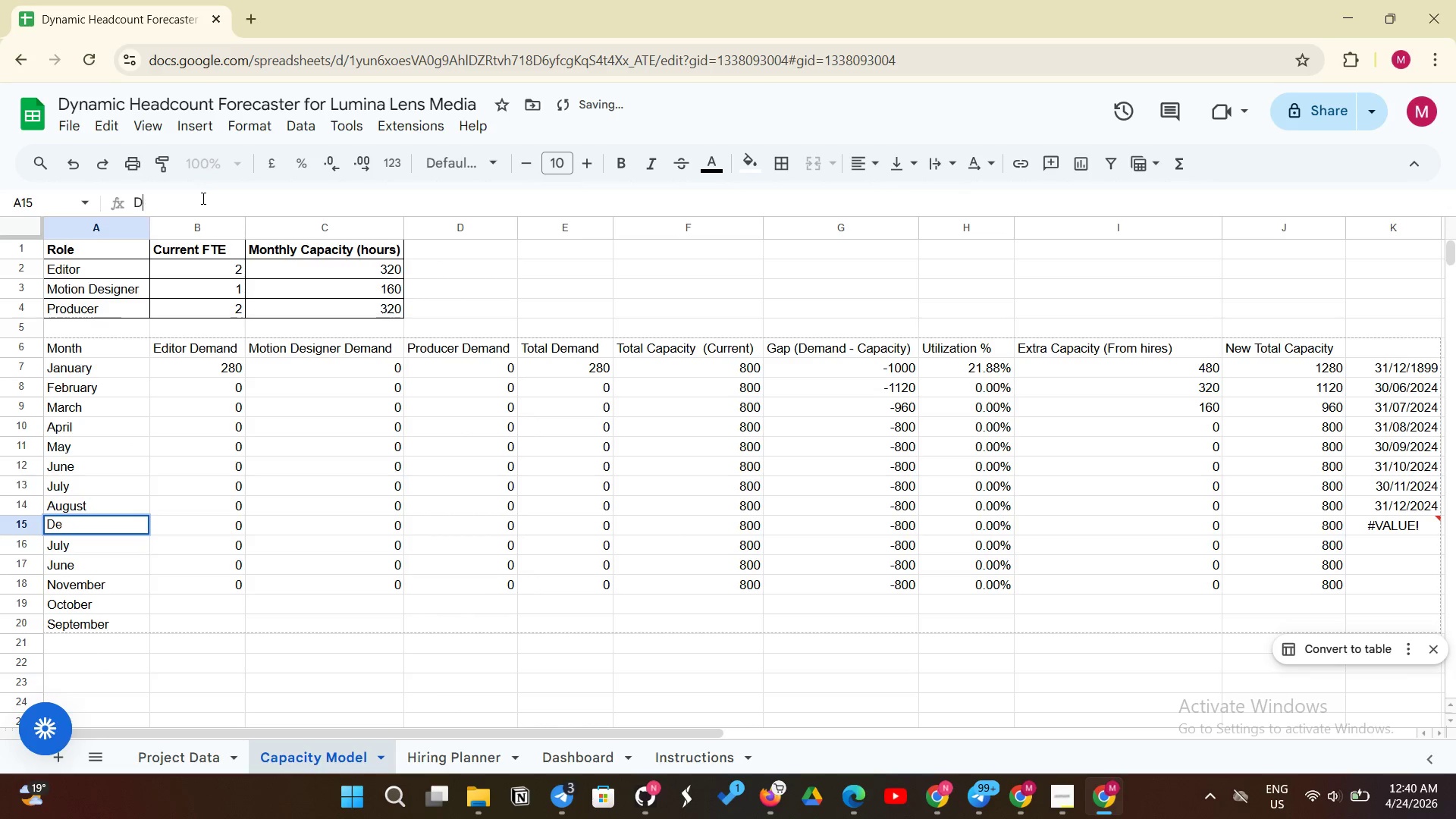 
key(Backspace)
 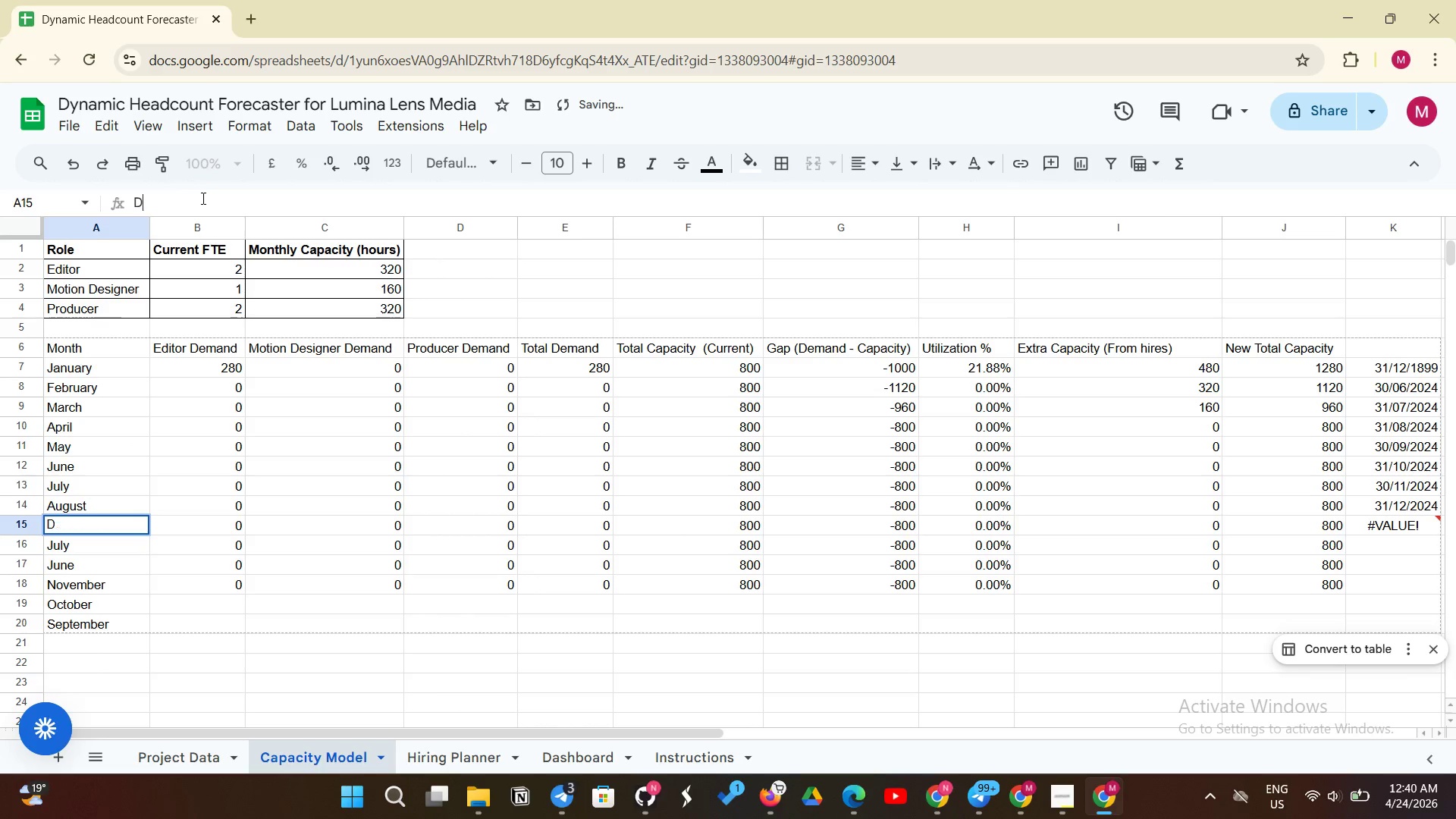 
key(Backspace)
 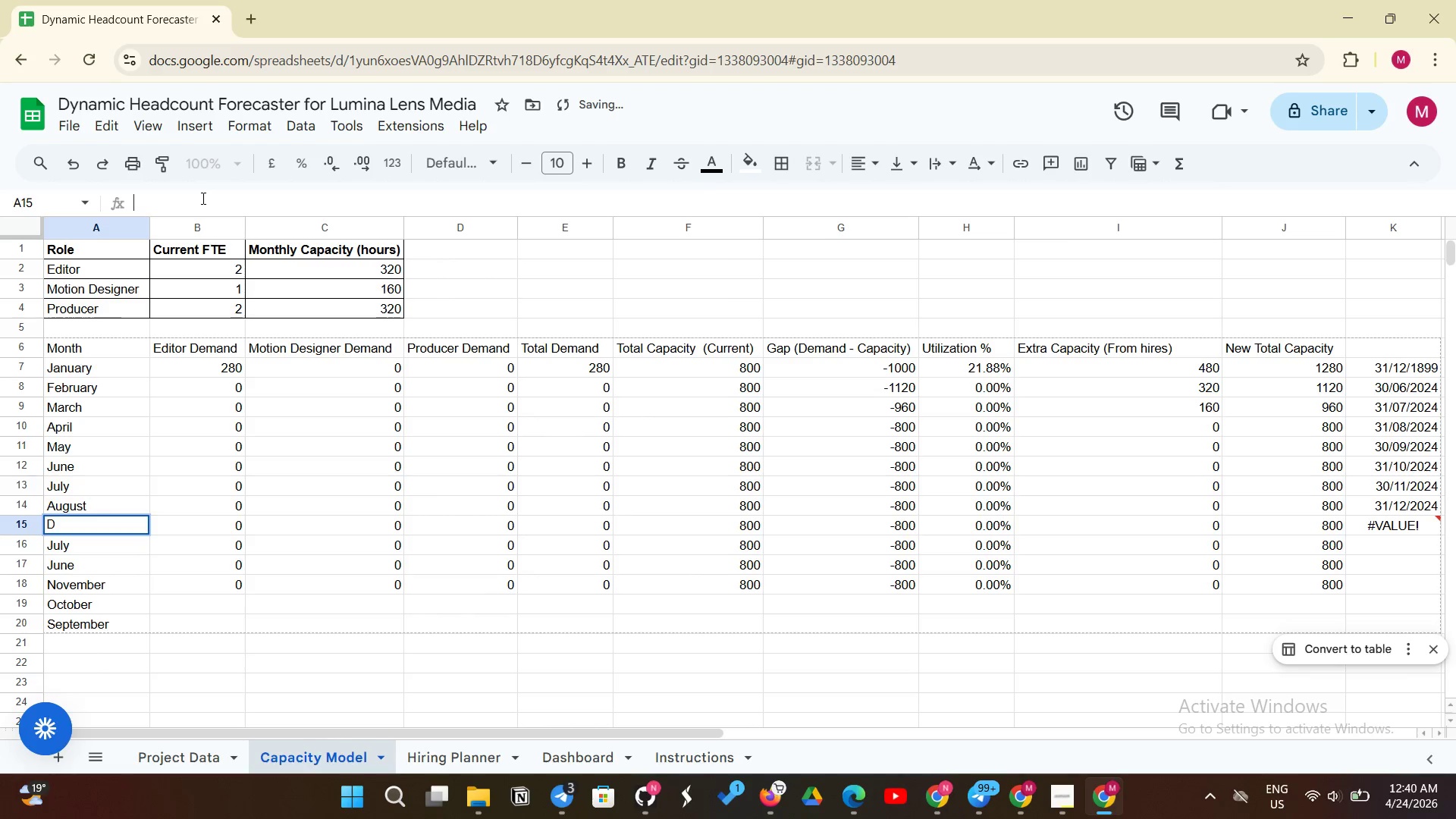 
key(Backspace)
 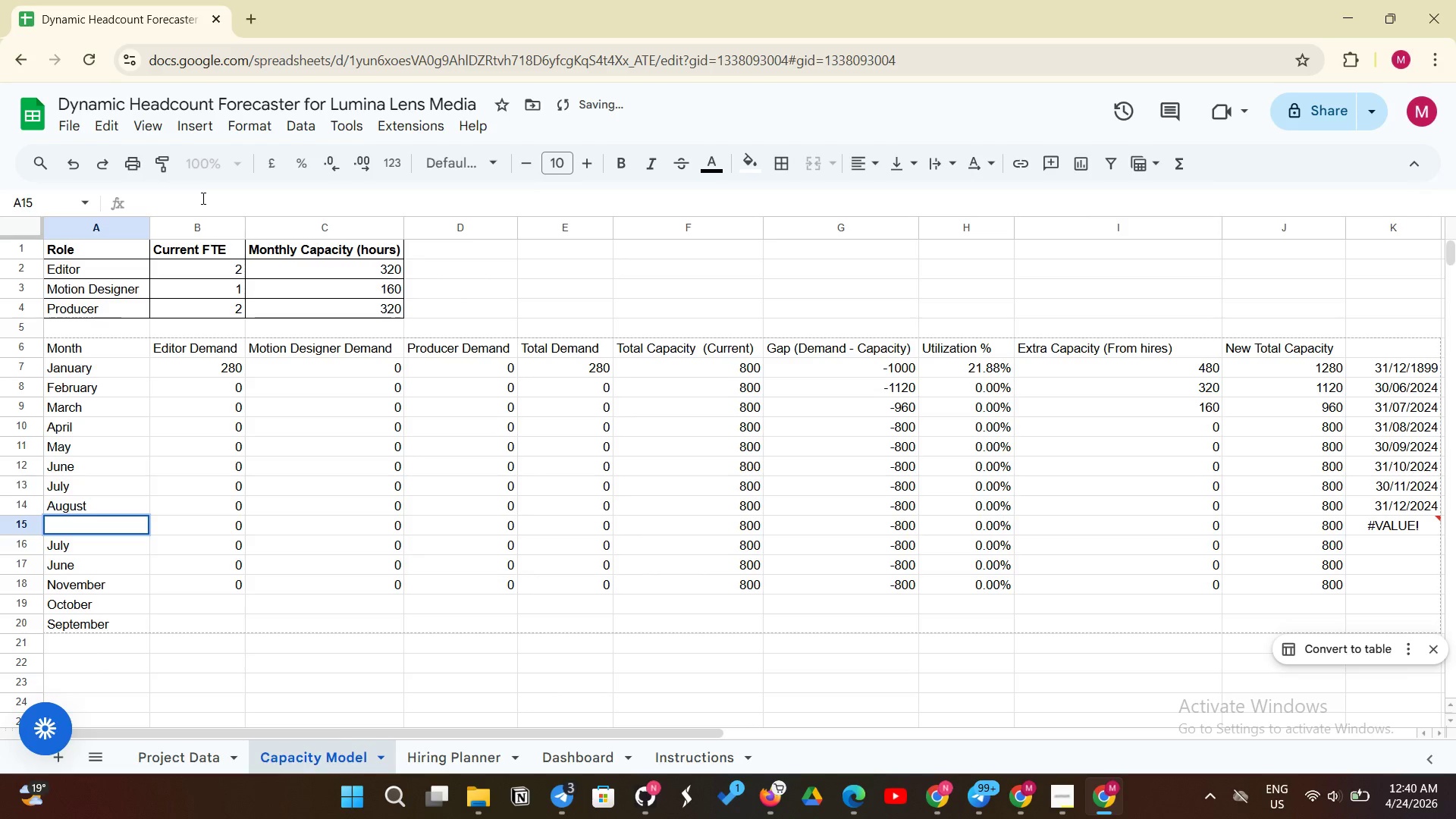 
key(Backspace)
 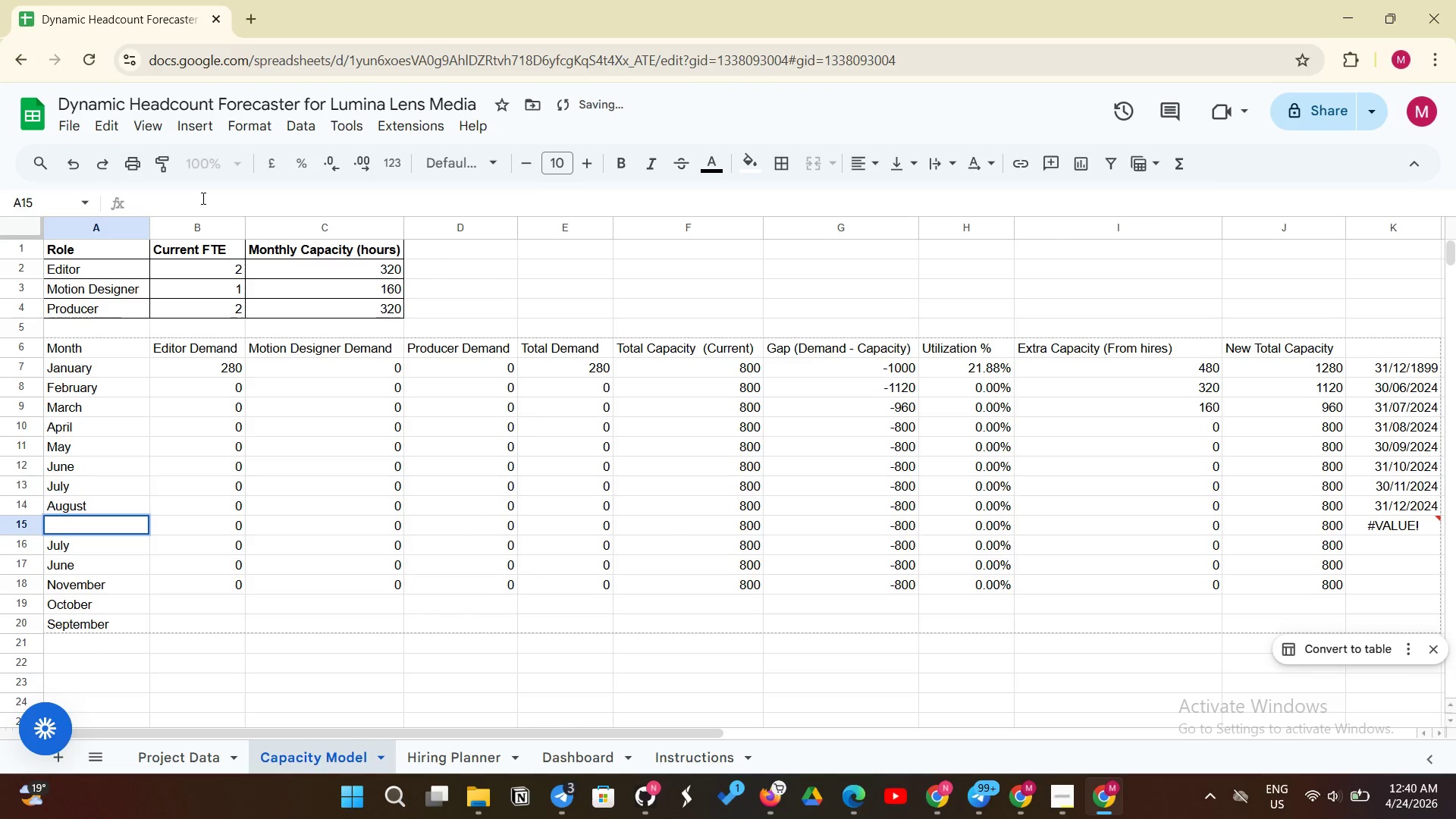 
key(Backspace)
 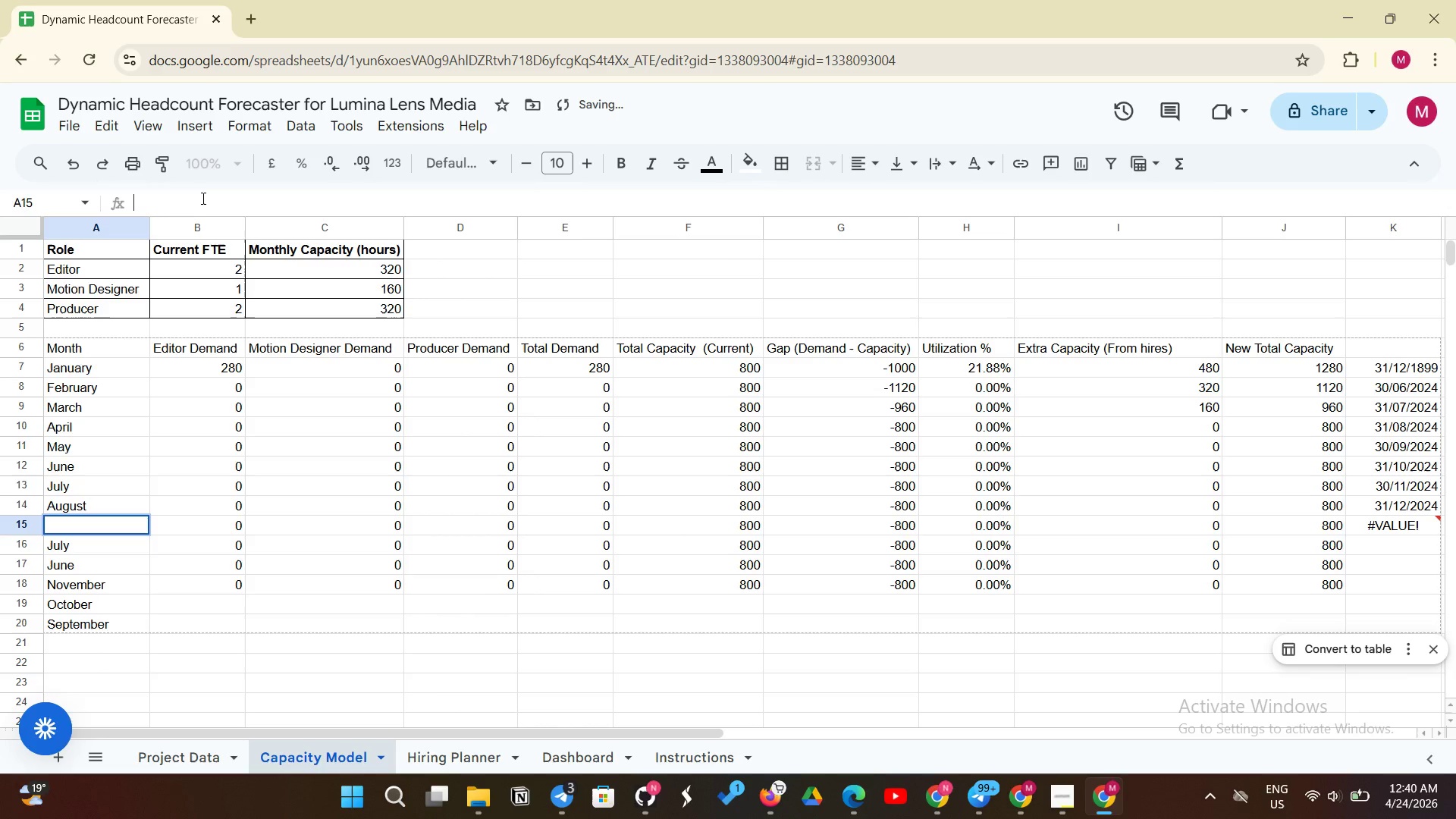 
key(Control+V)
 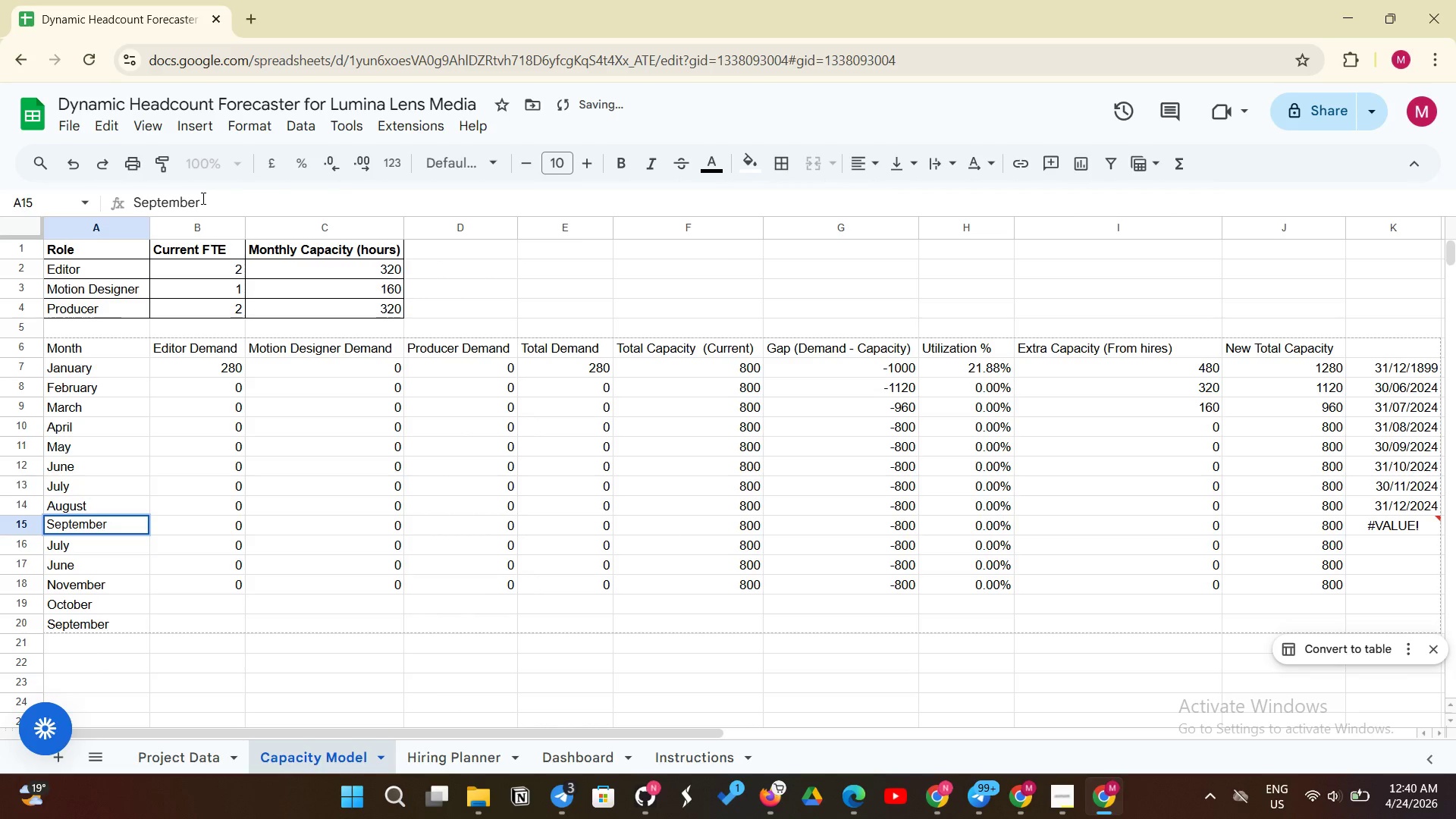 
key(Enter)
 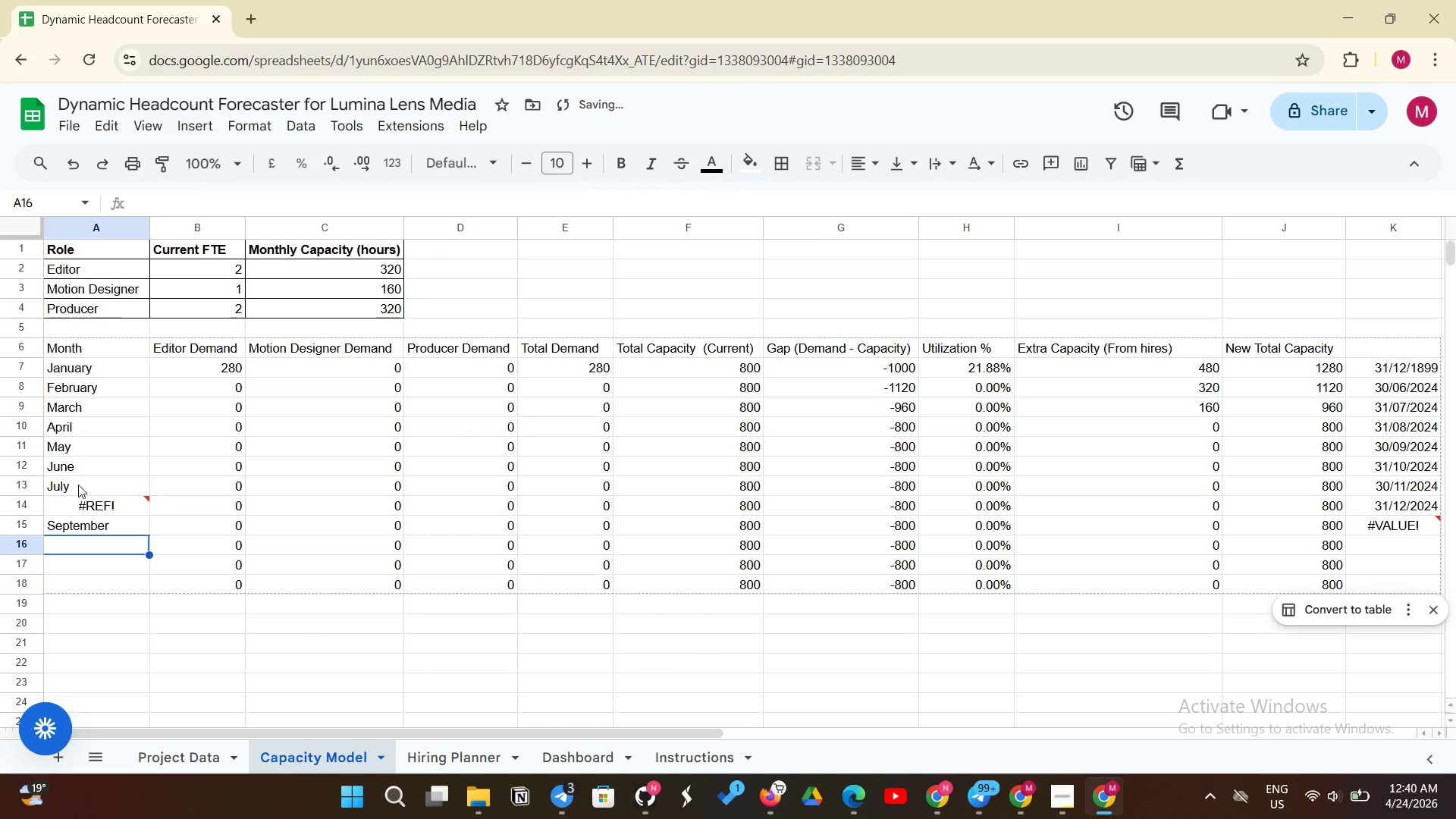 
left_click([76, 506])
 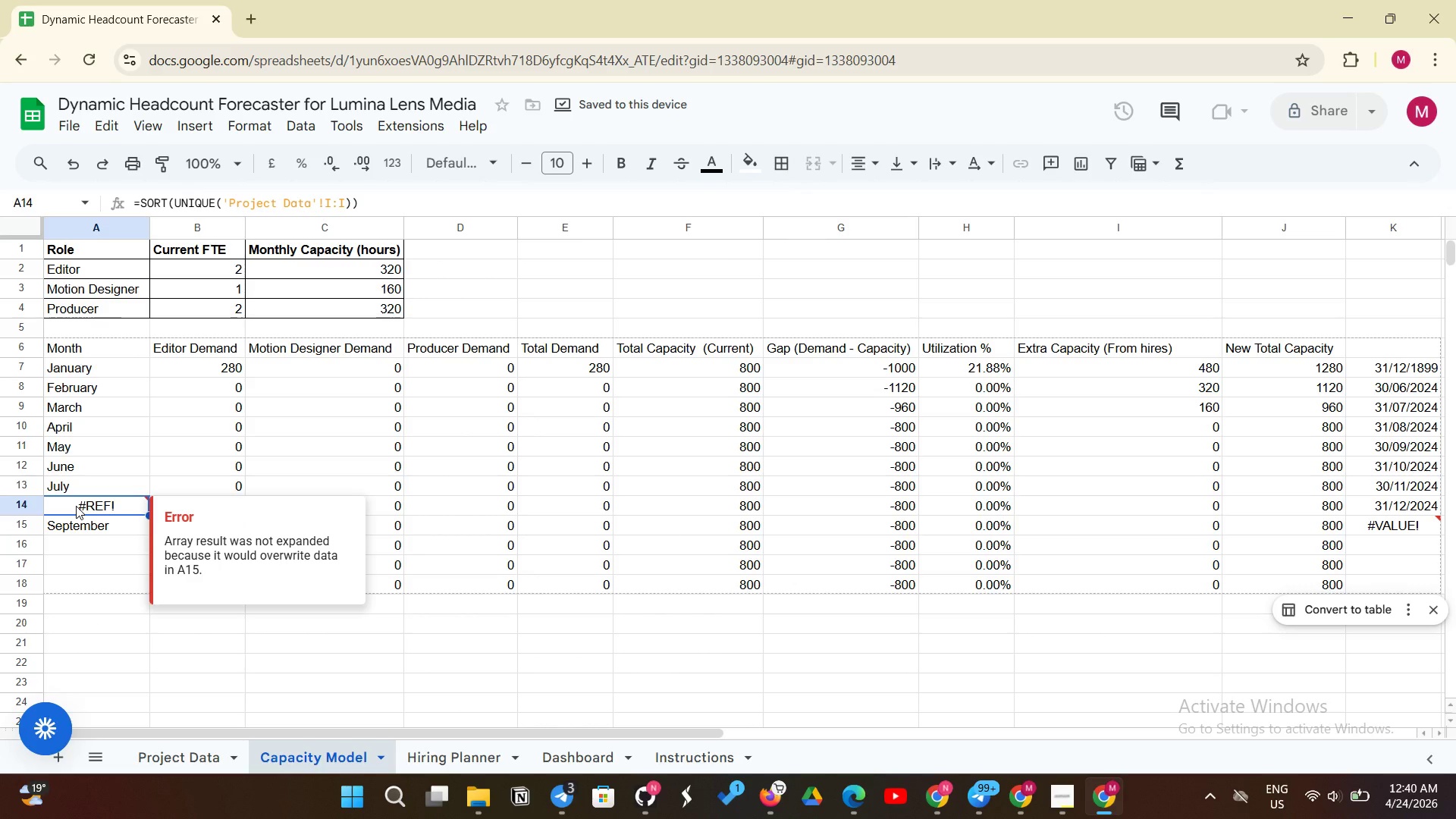 
key(Backspace)
 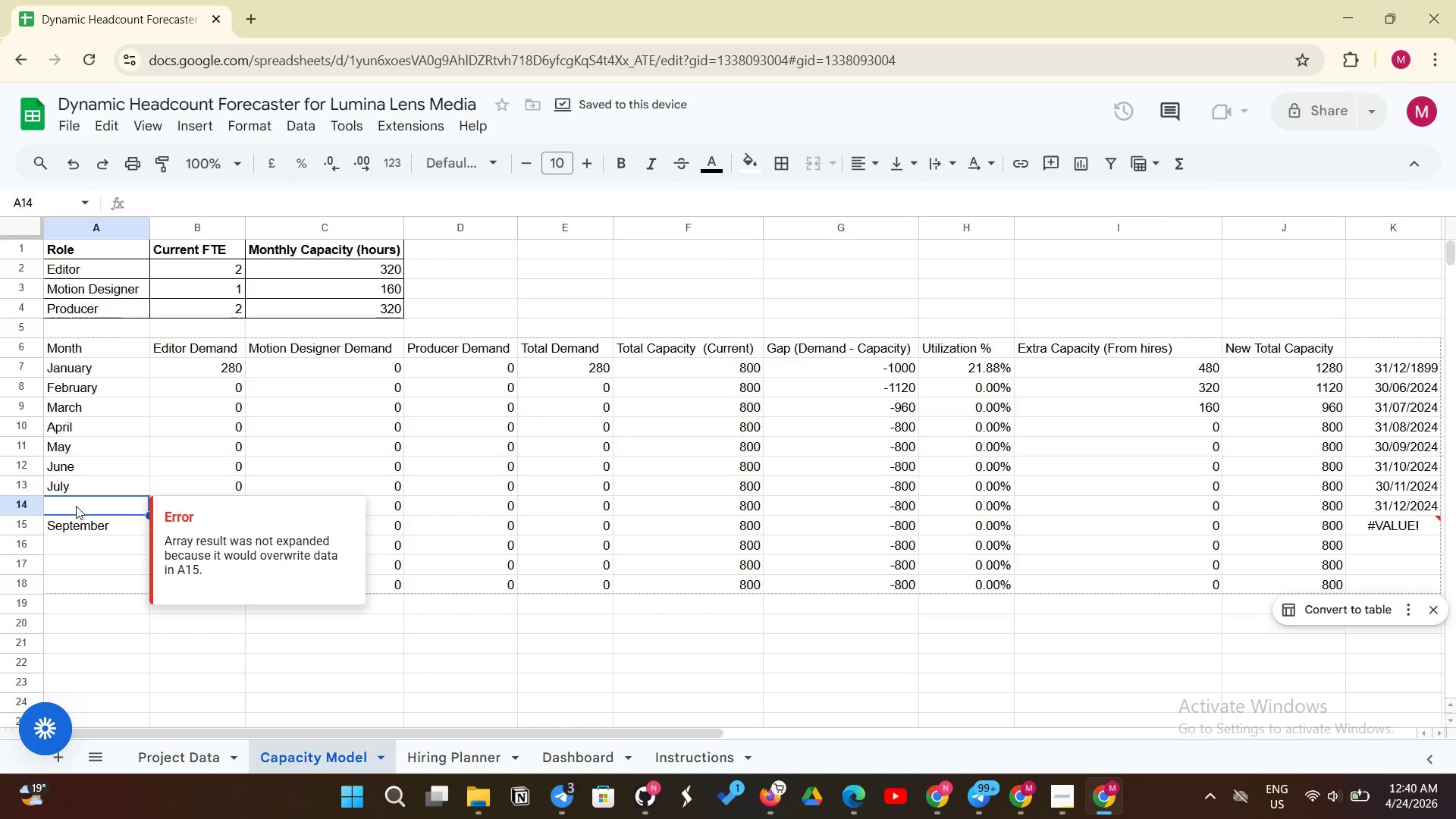 
type(August)
 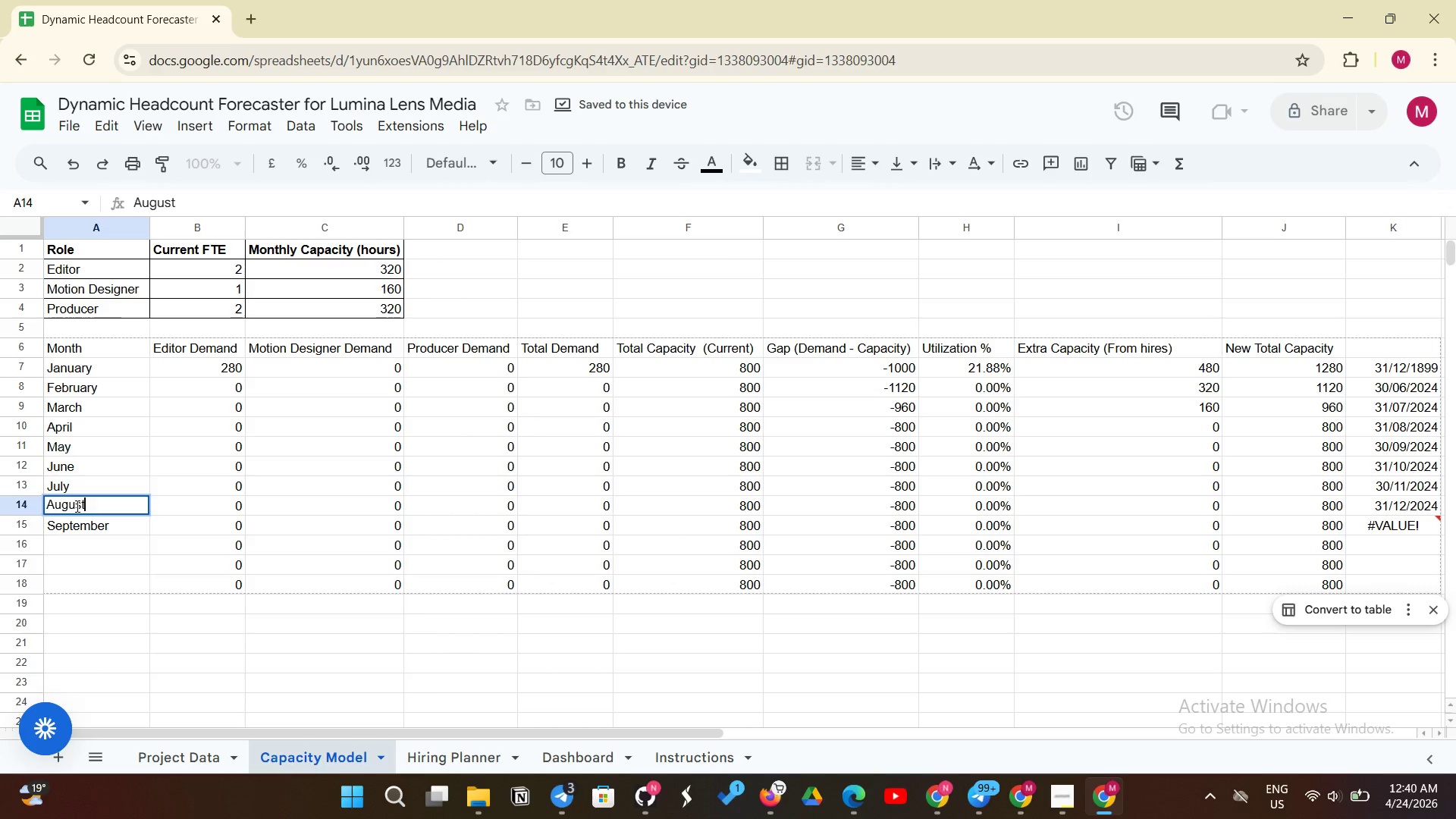 
key(Enter)
 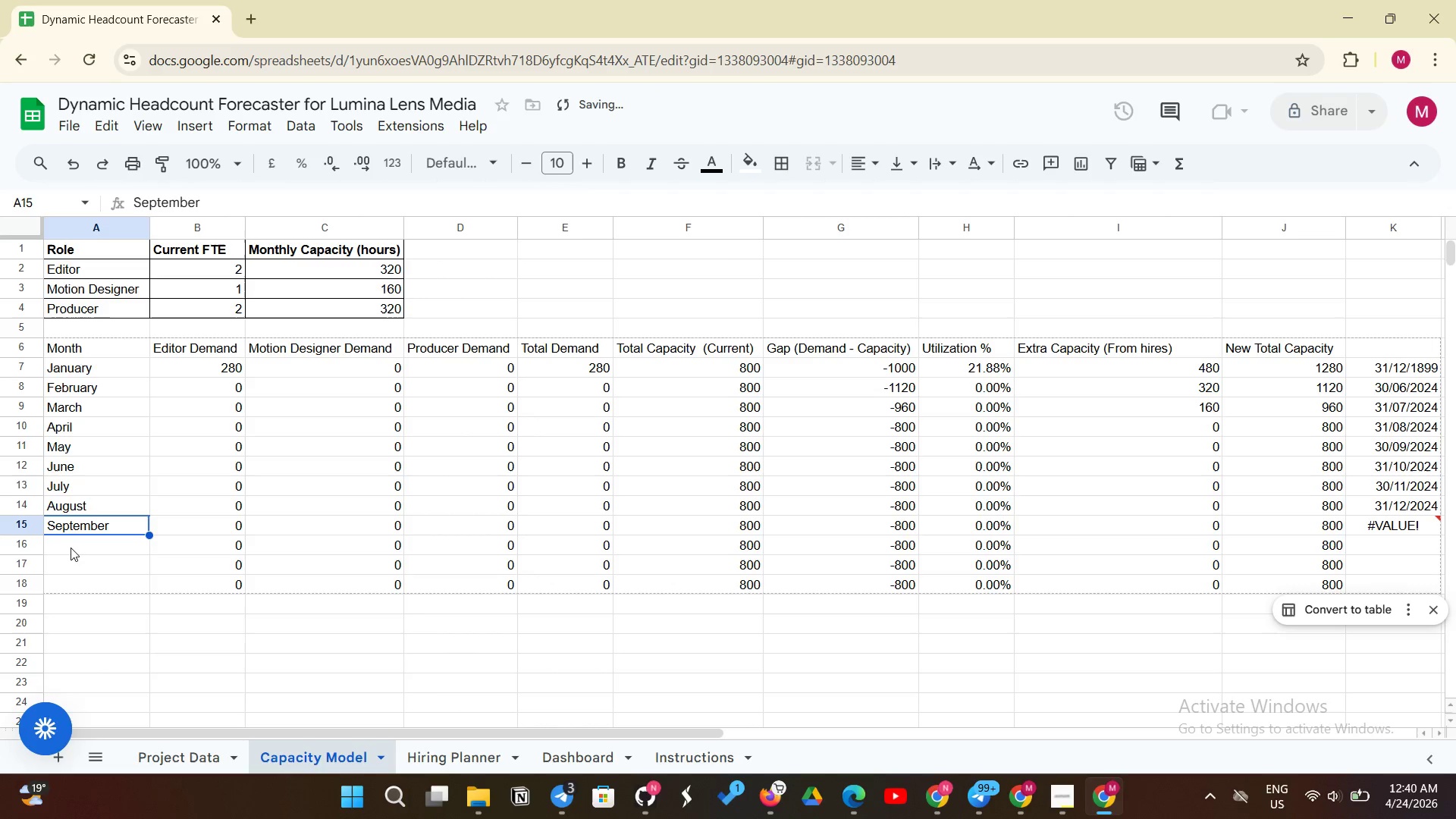 
left_click([69, 550])
 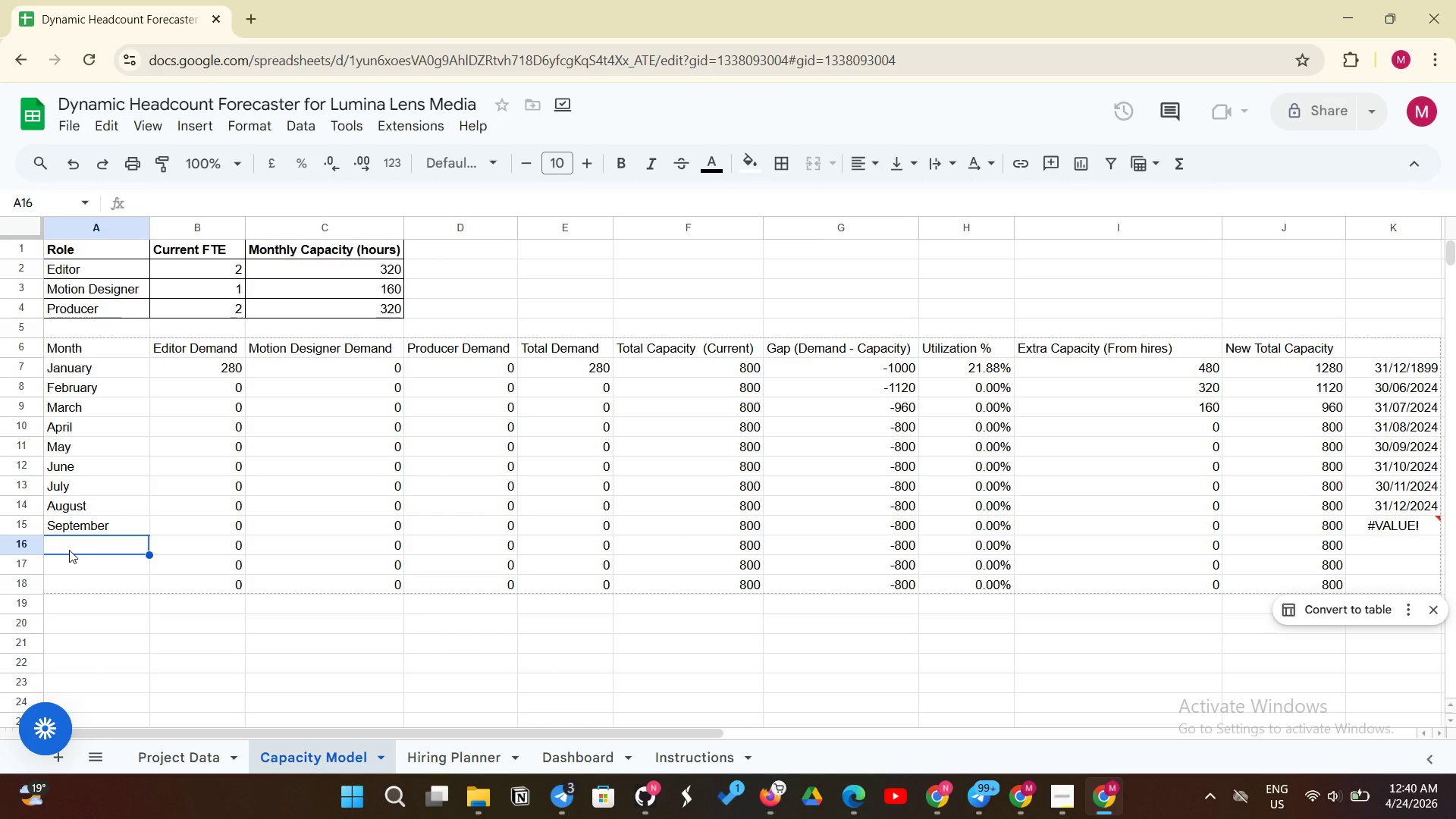 
wait(5.45)
 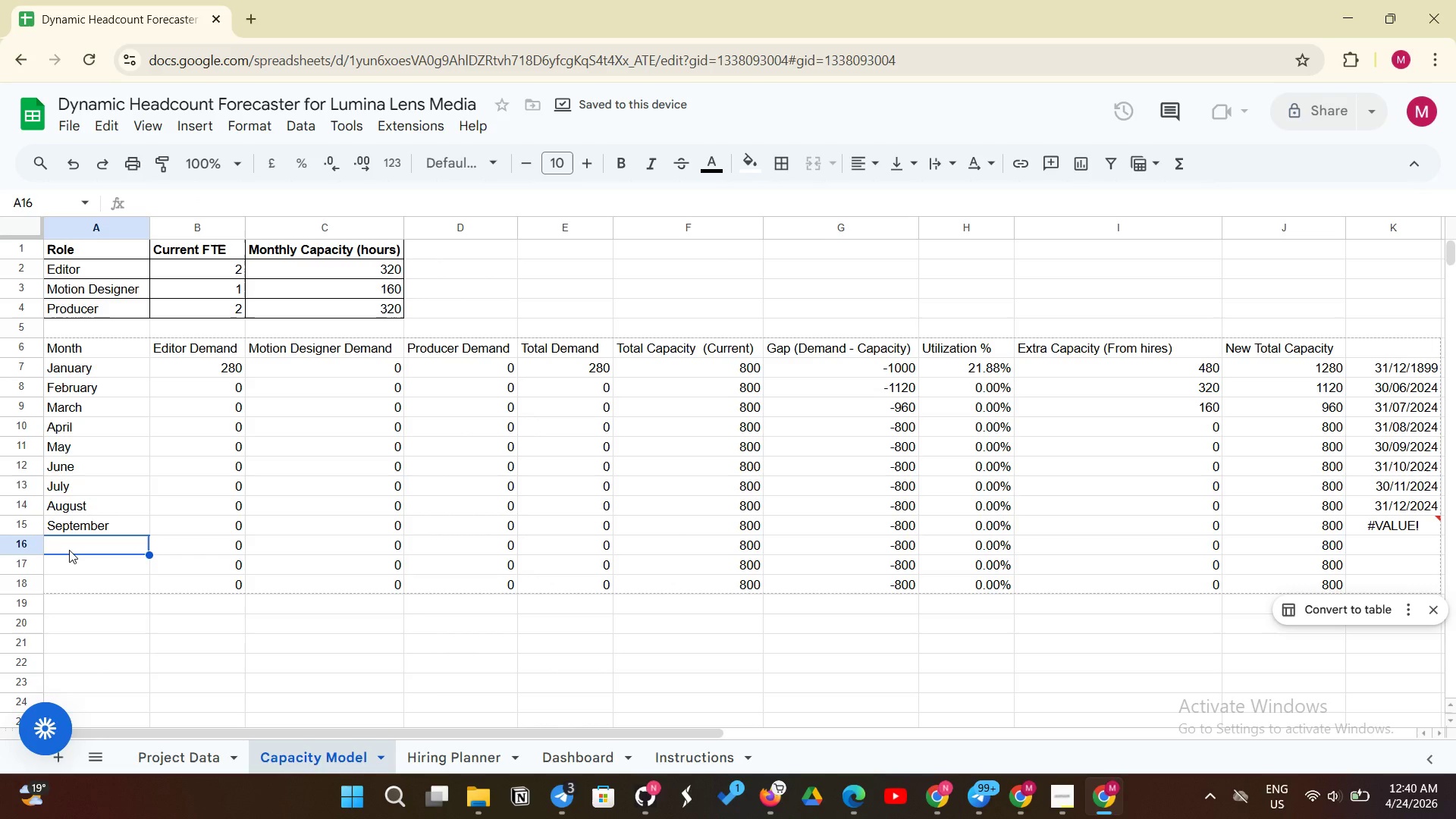 
type(October)
 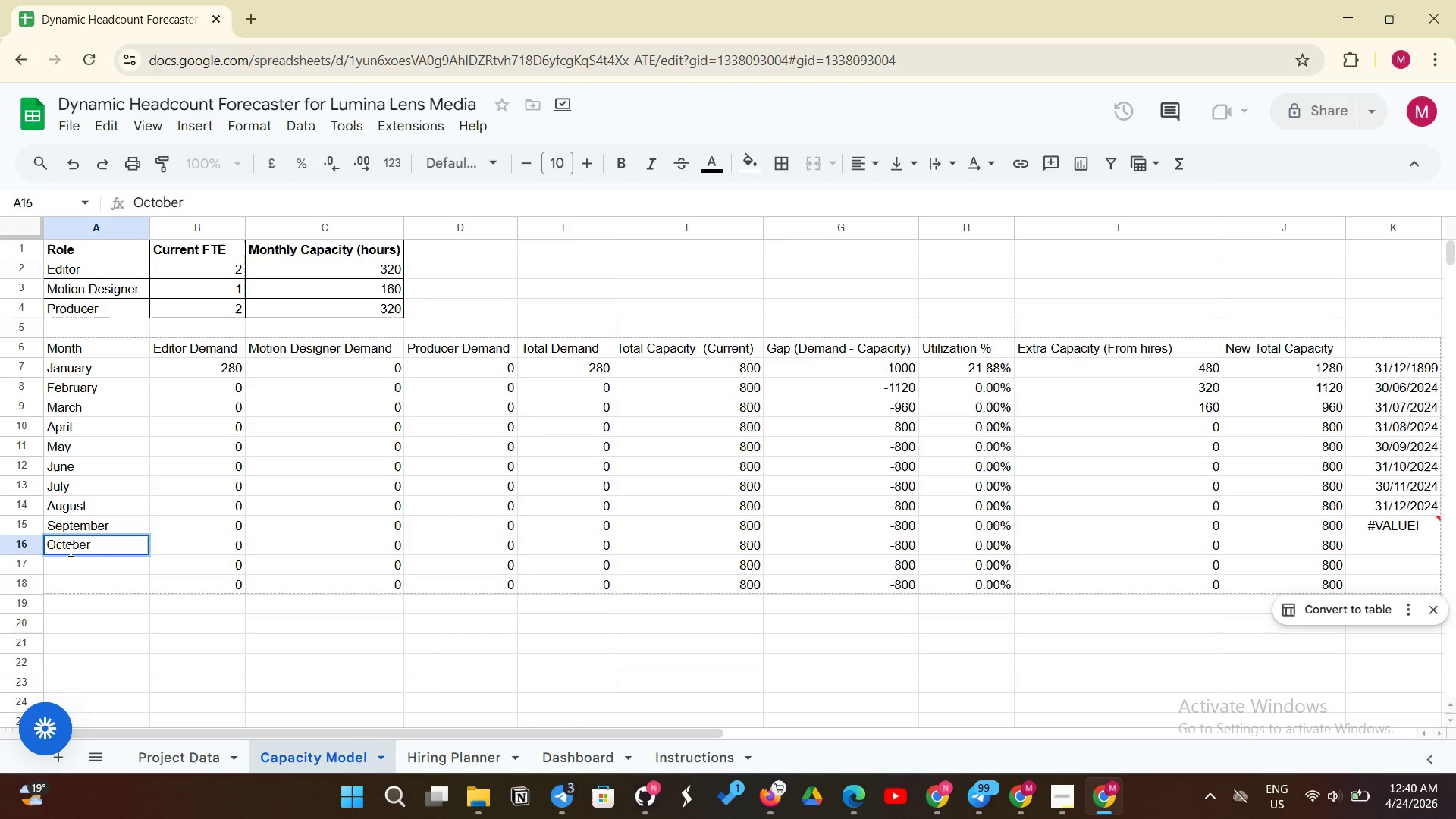 
key(Enter)
 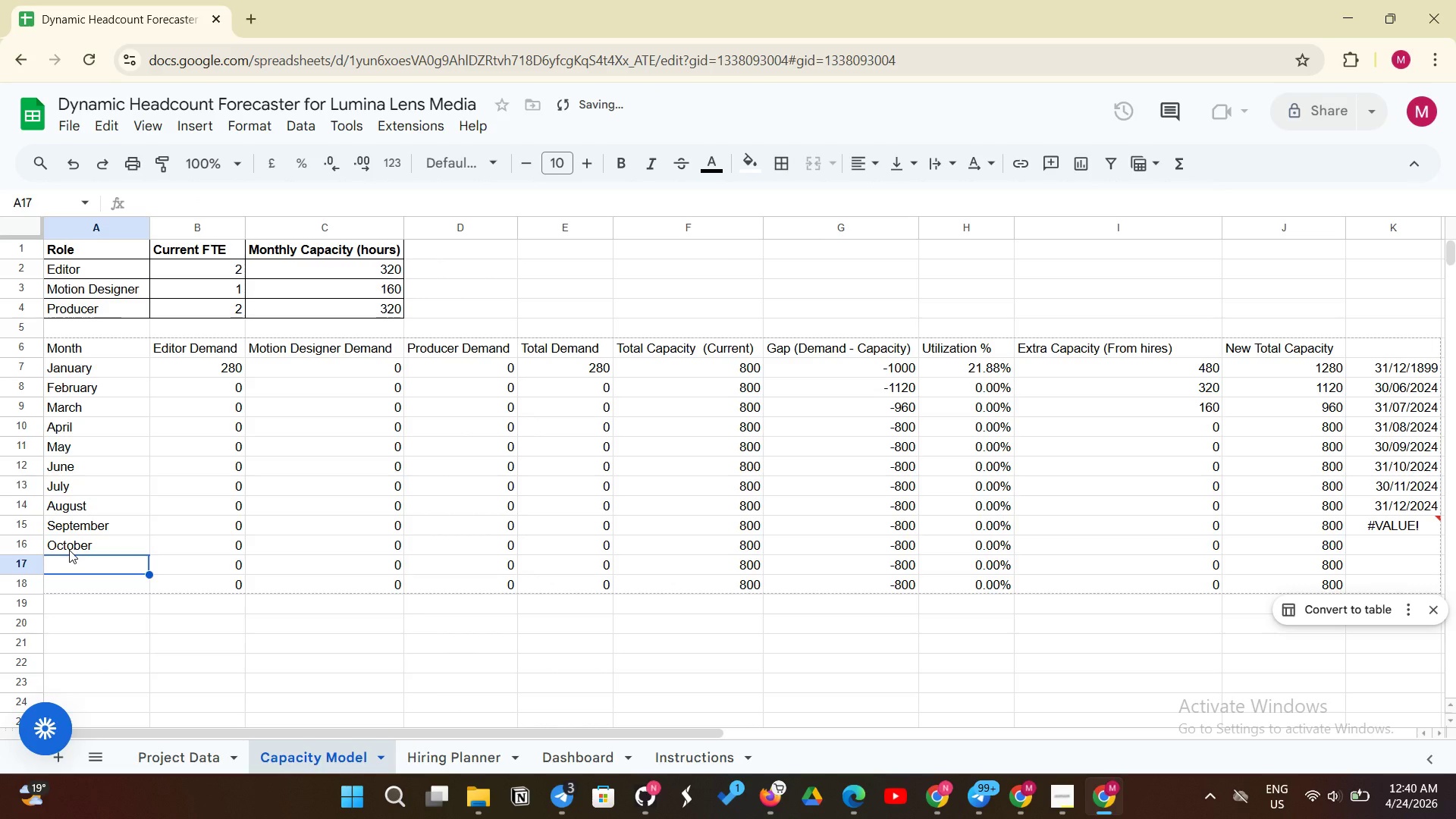 
type(November)
 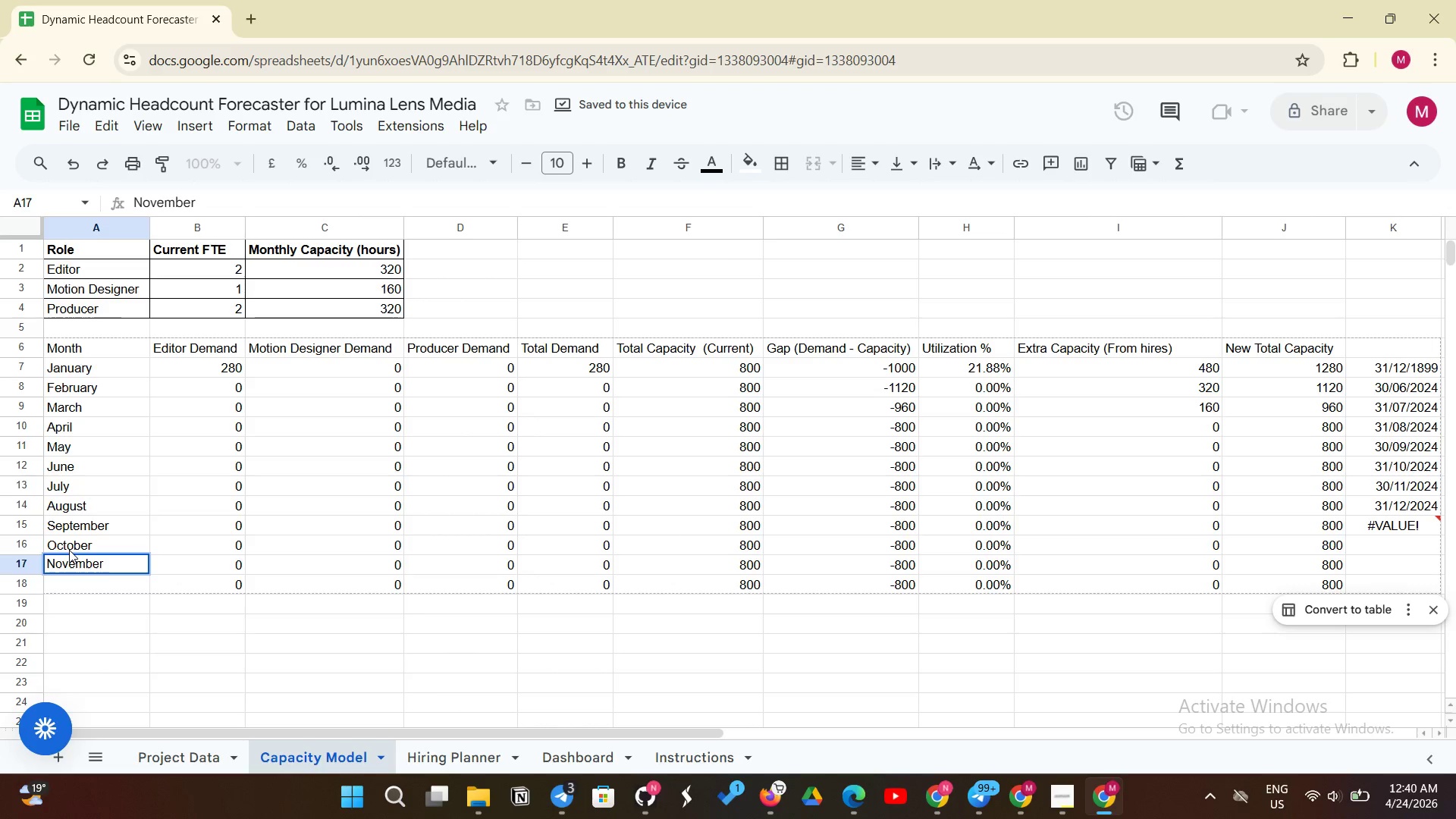 
key(Enter)
 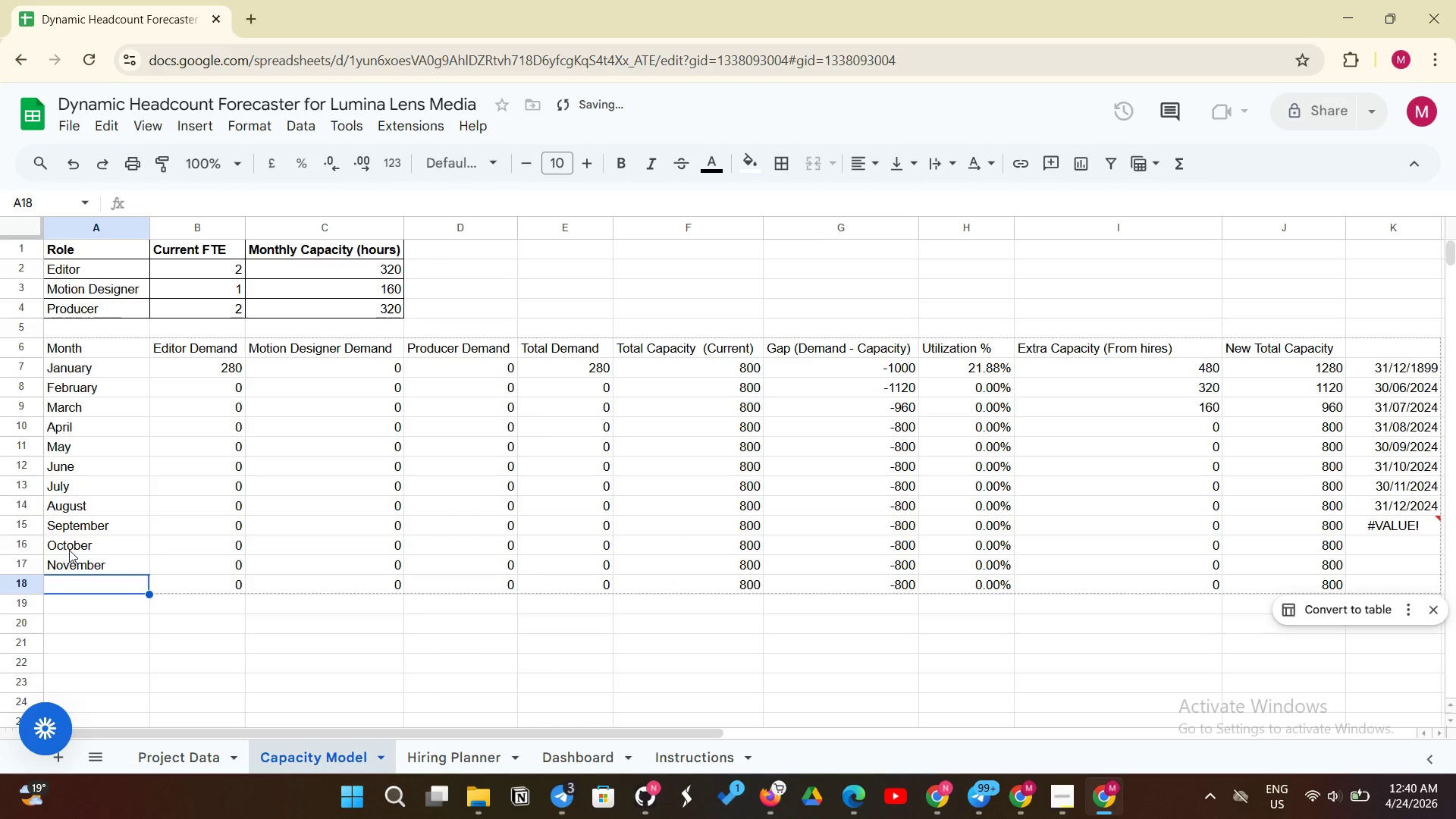 
type(December)
 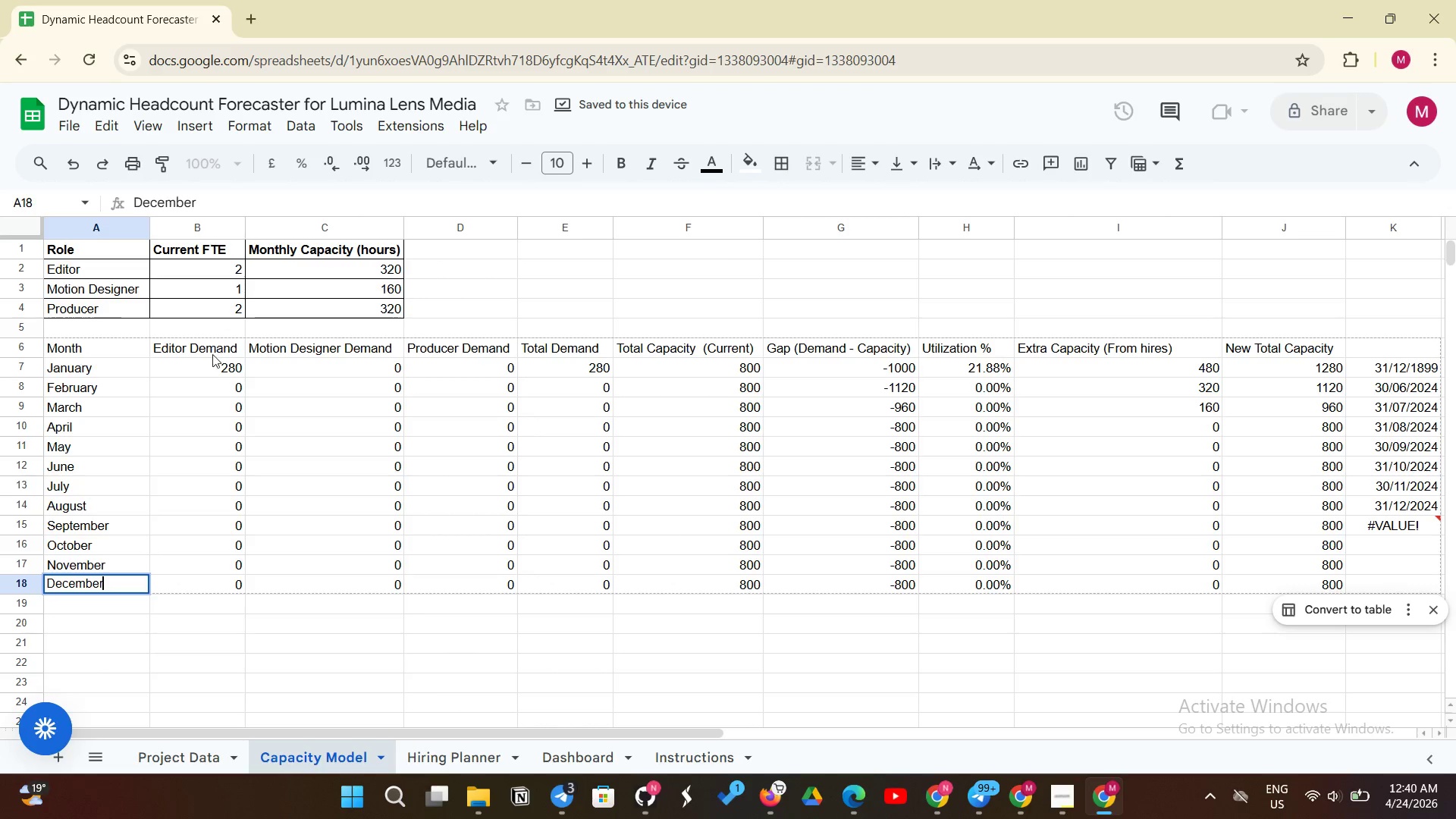 
left_click([209, 369])
 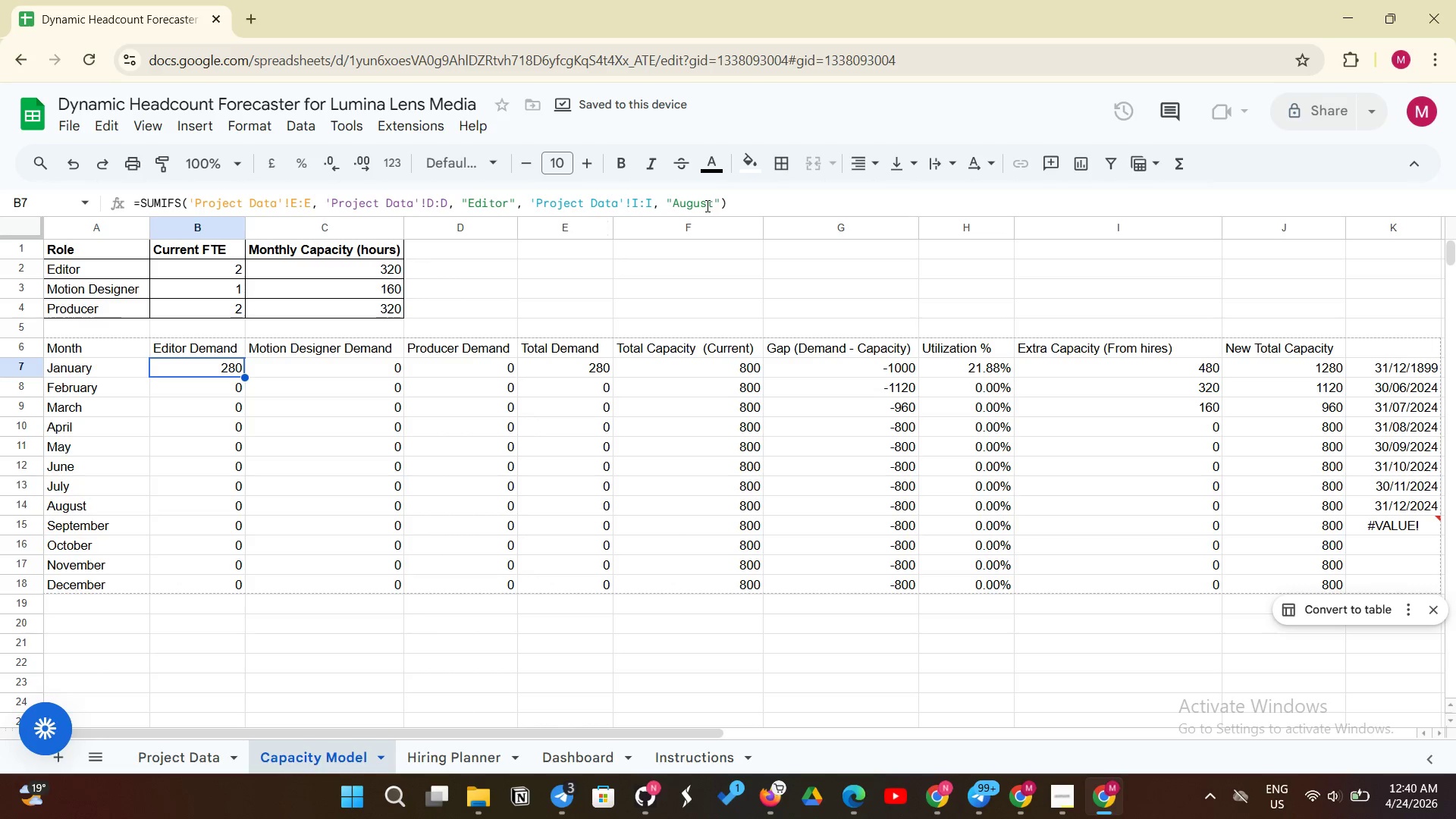 
left_click([713, 202])
 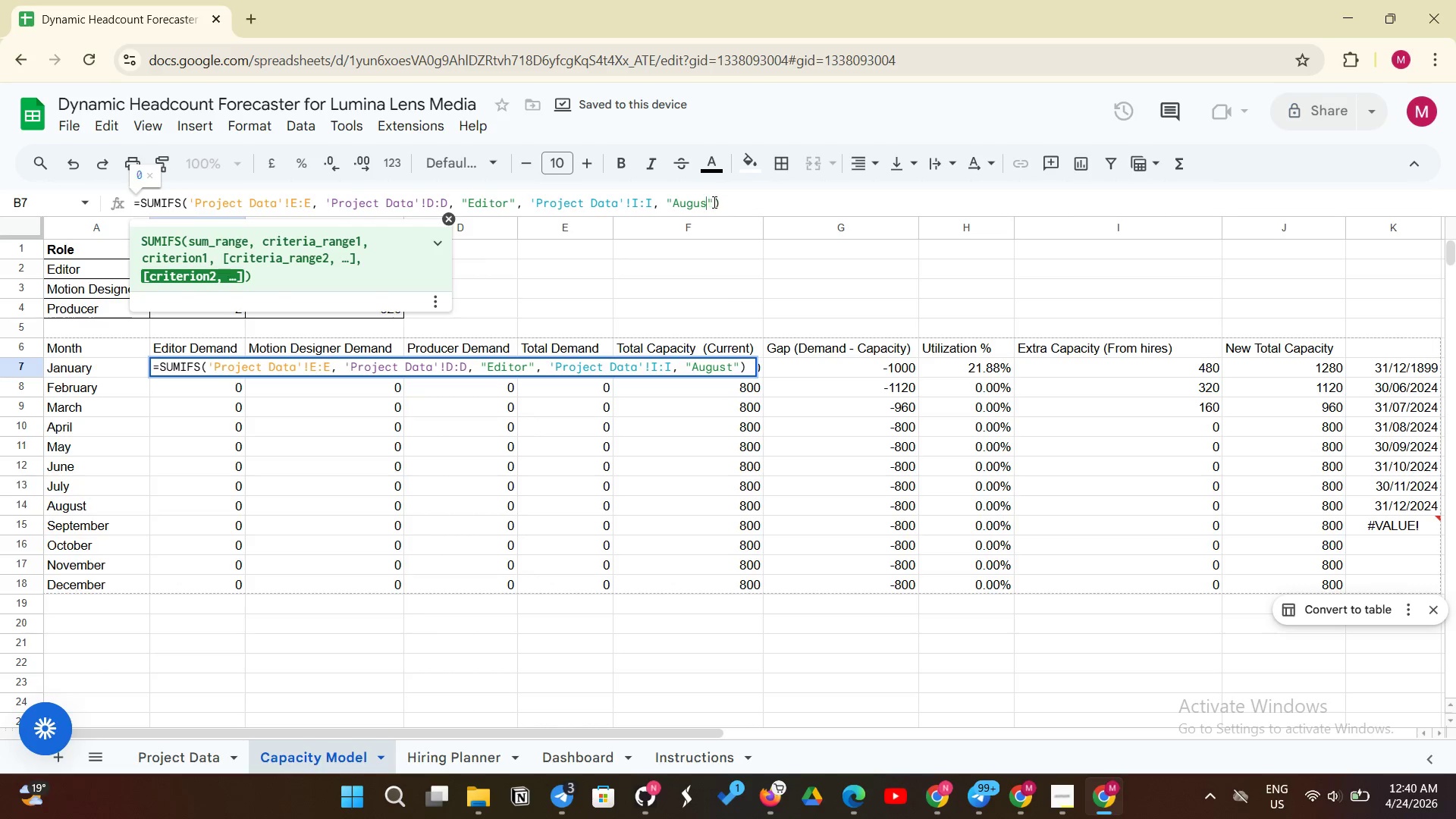 
key(Backspace)
key(Backspace)
key(Backspace)
key(Backspace)
key(Backspace)
key(Backspace)
type(January)
 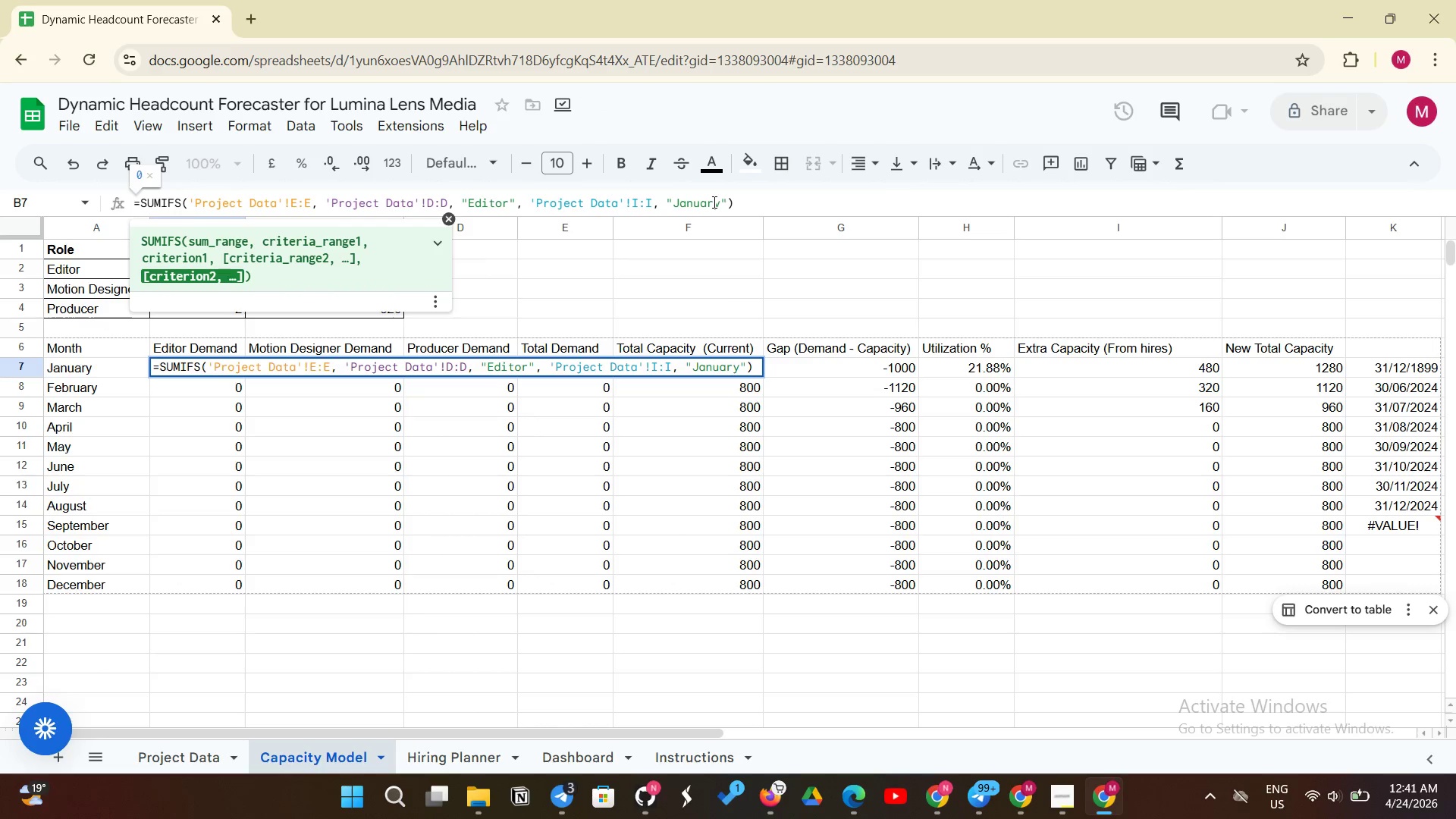 
key(Enter)
 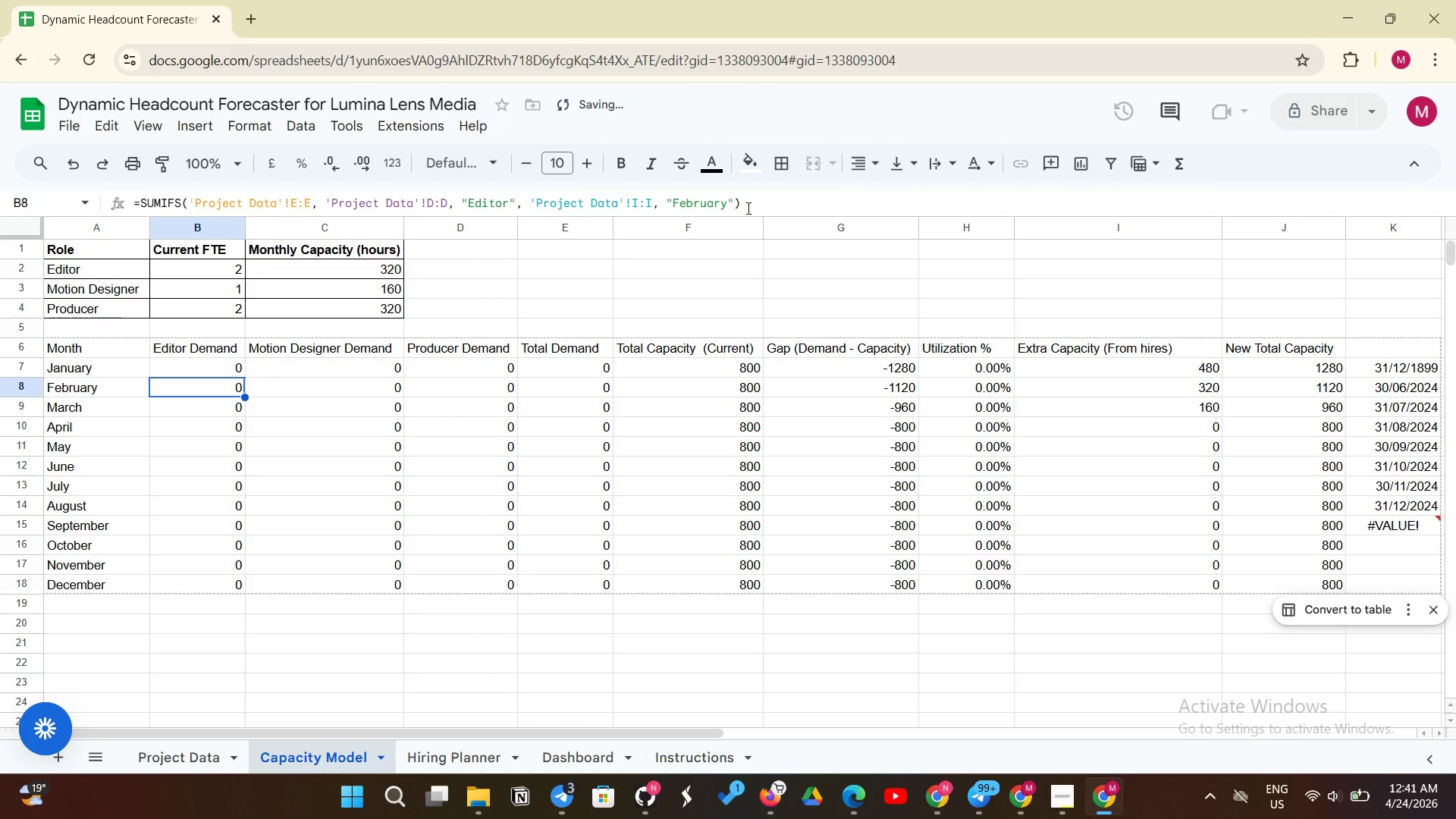 
key(Enter)
 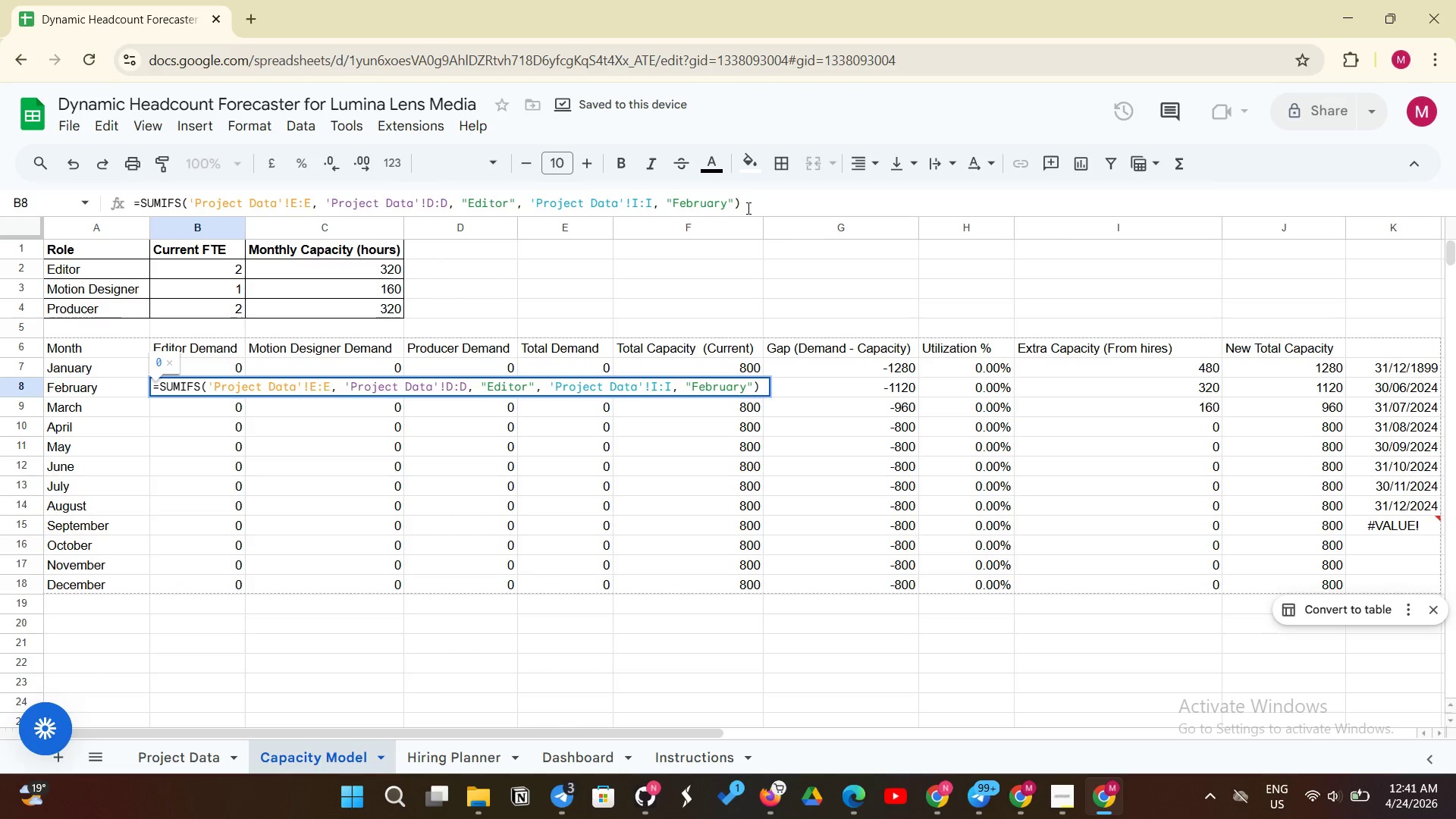 
key(Enter)
 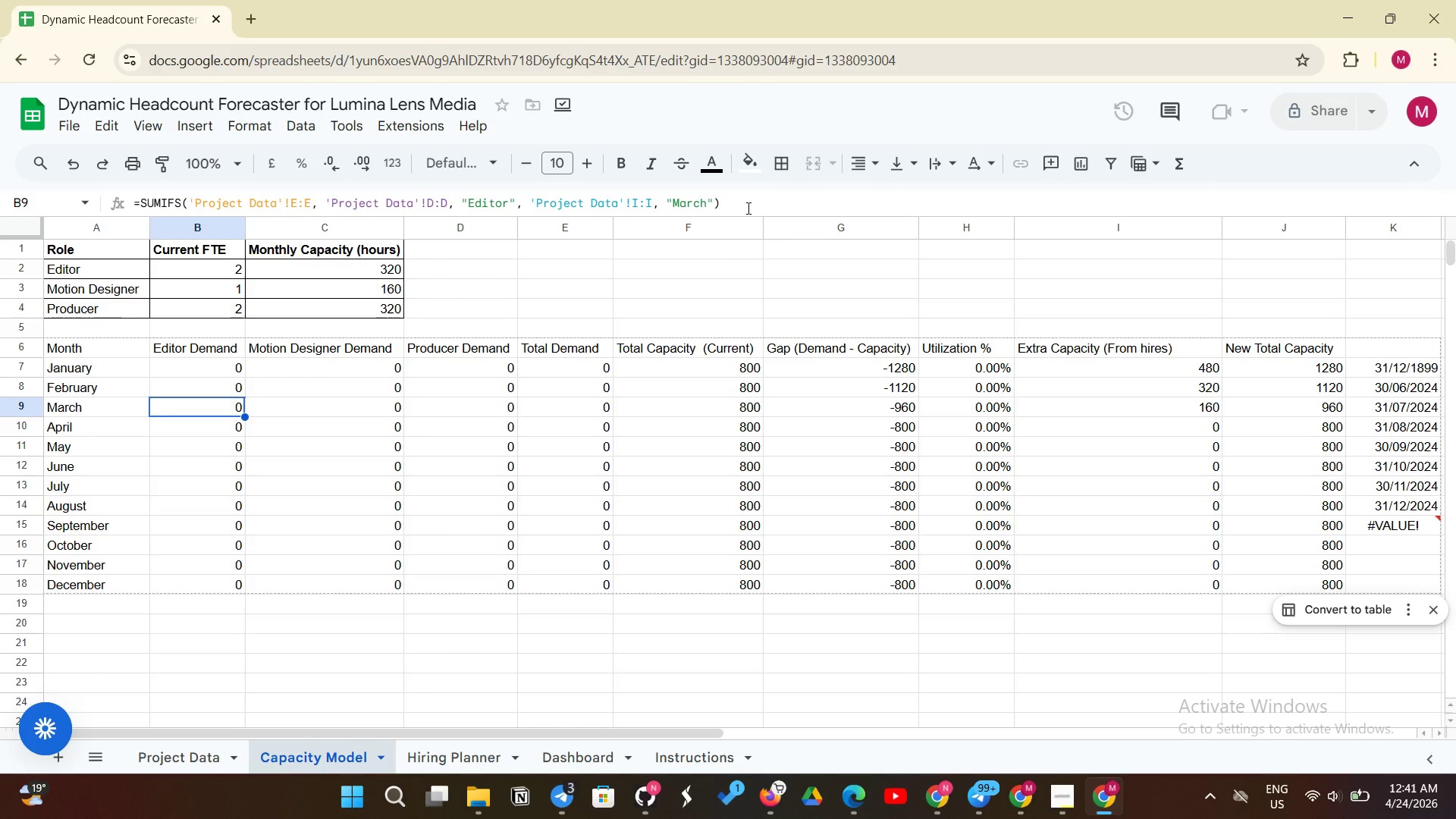 
key(Enter)
 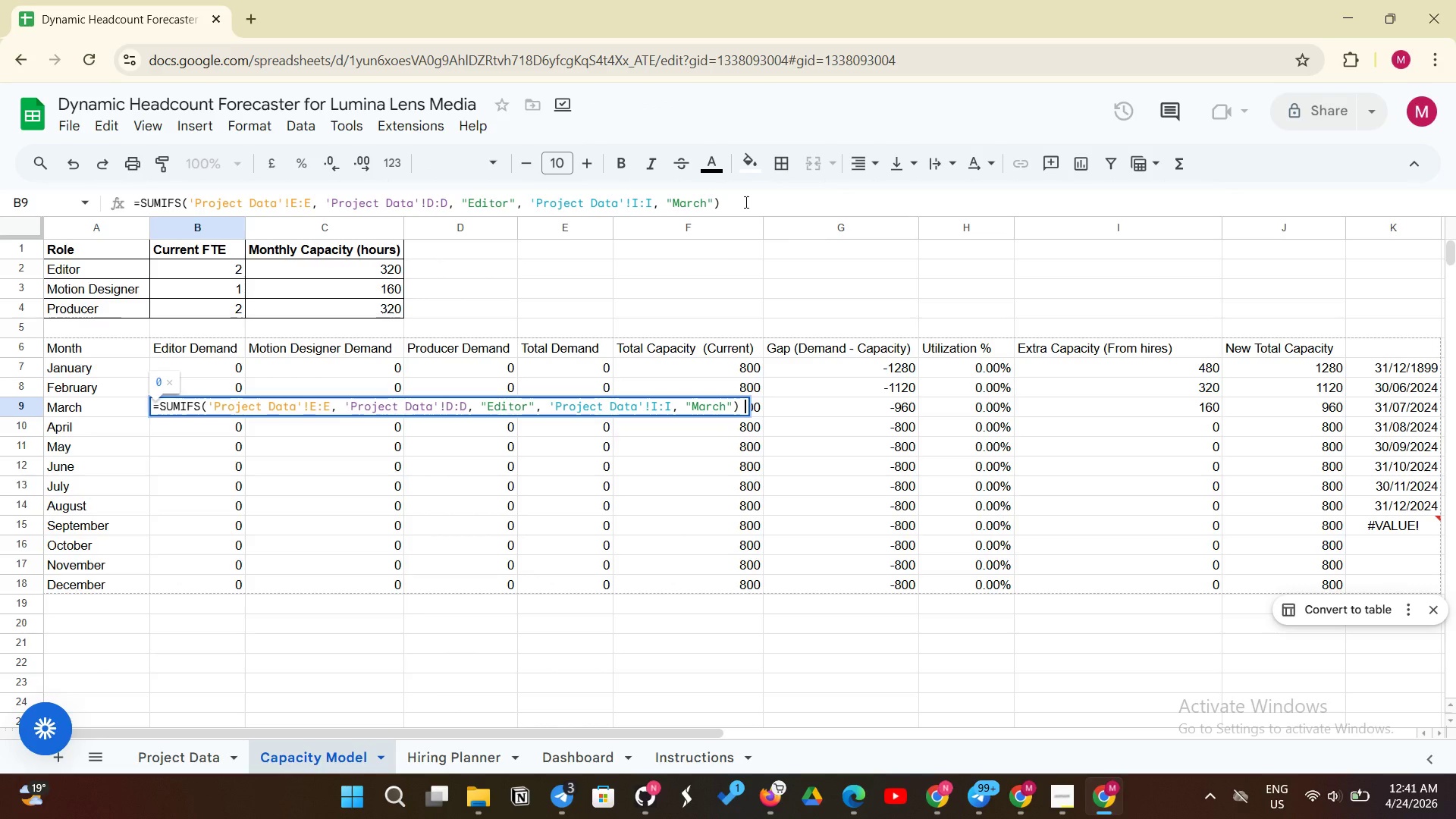 
key(Enter)
 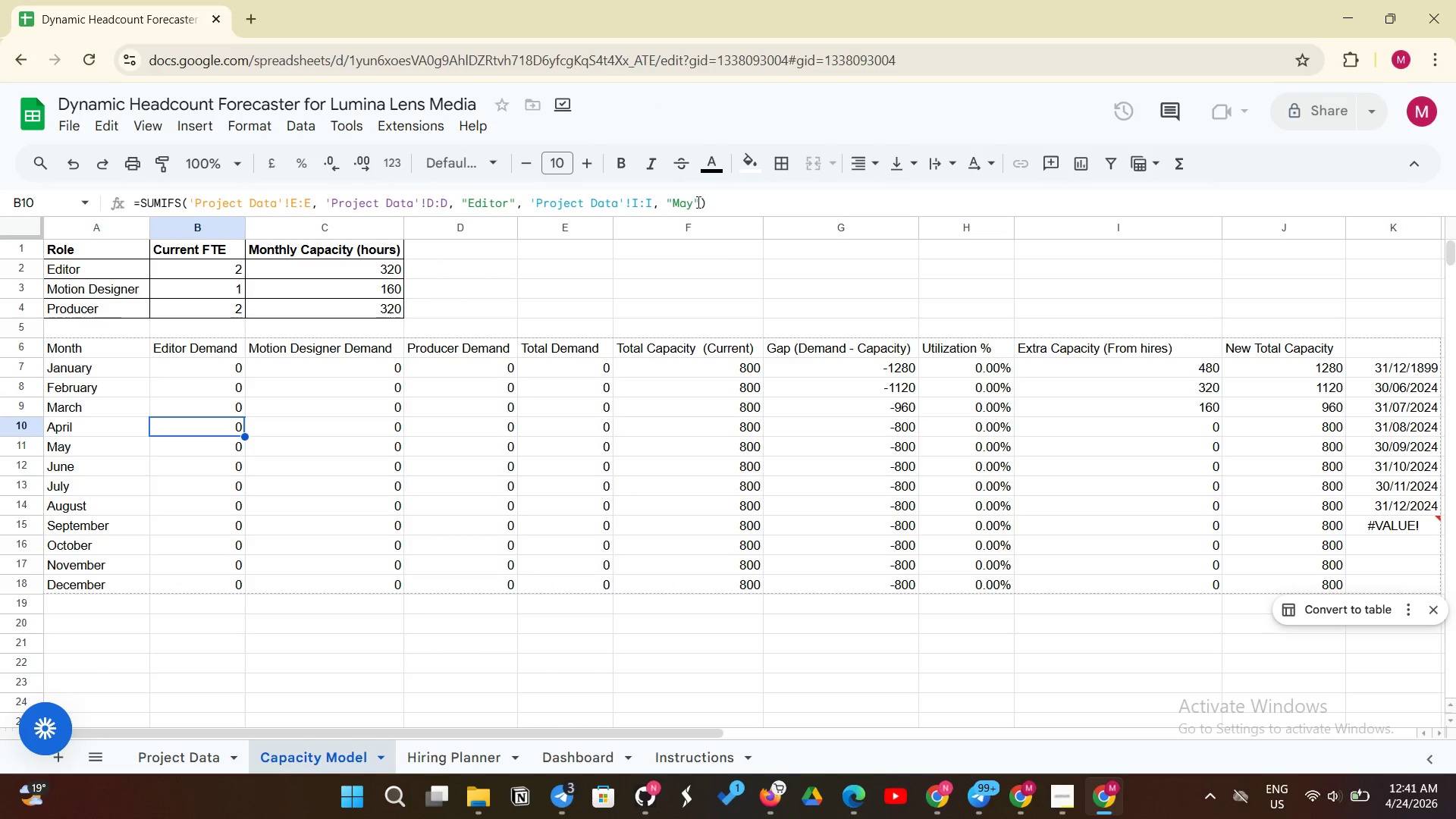 
left_click([693, 202])
 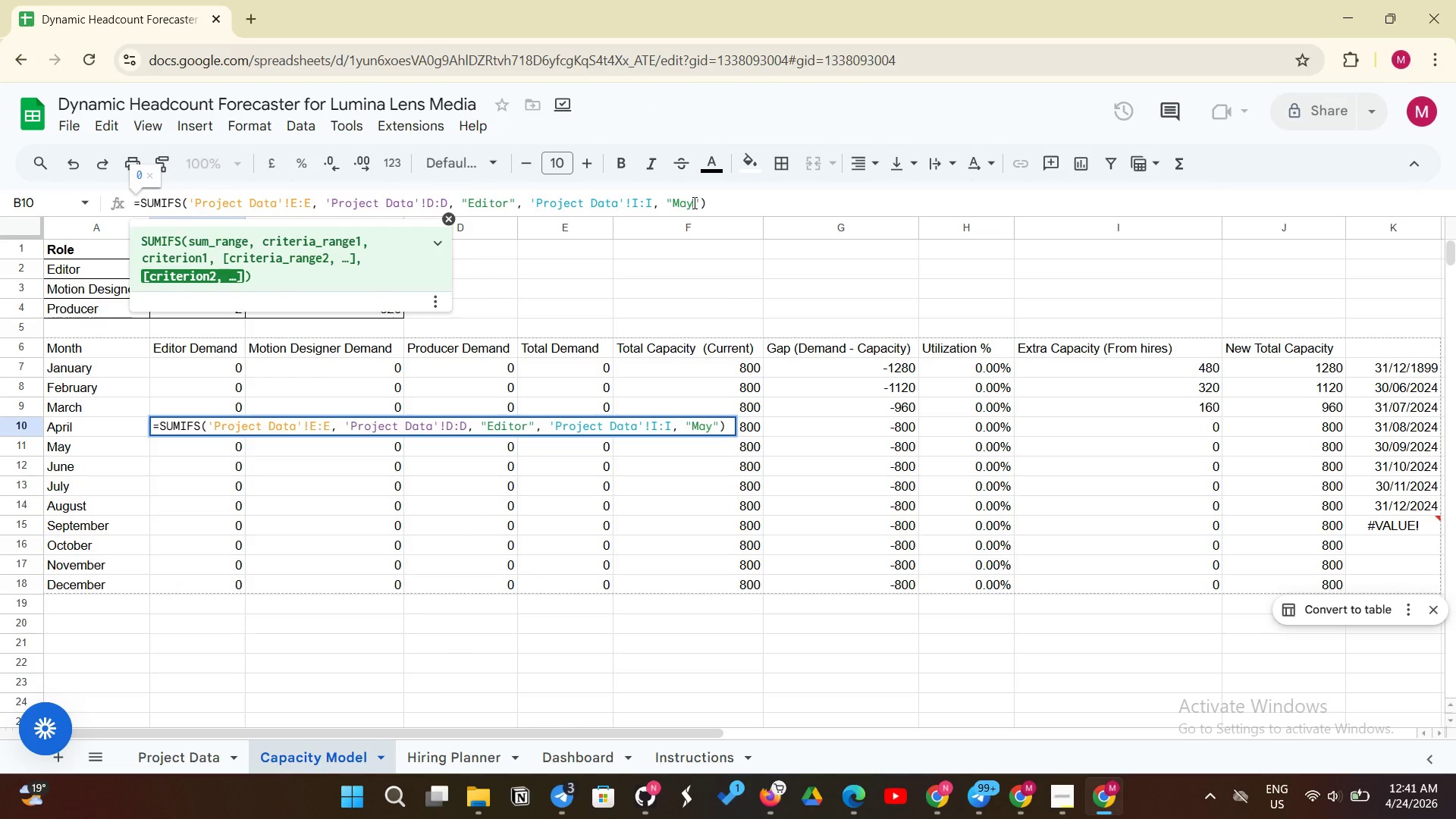 
key(Backspace)
key(Backspace)
key(Backspace)
type(April)
 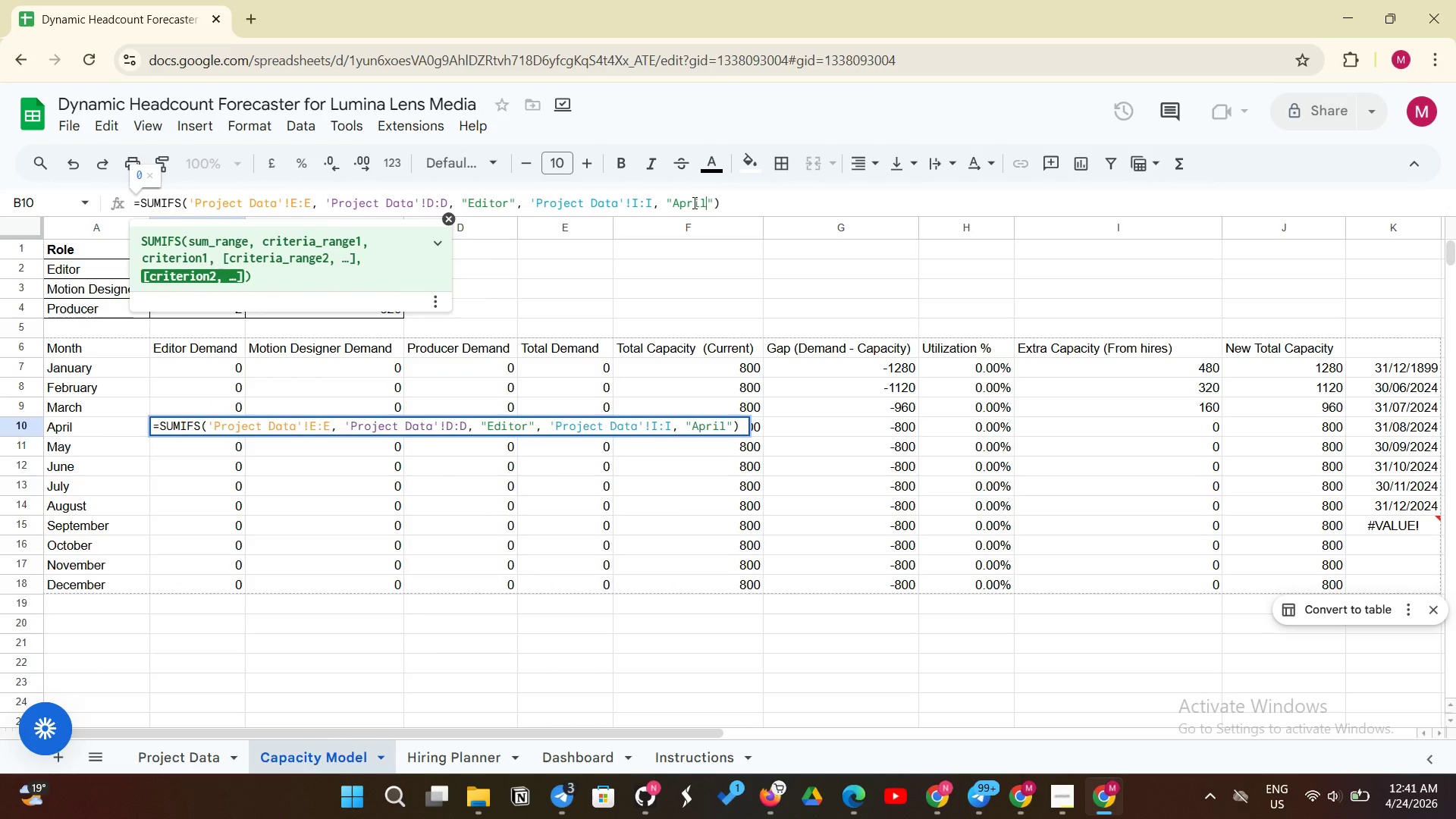 
key(Enter)
 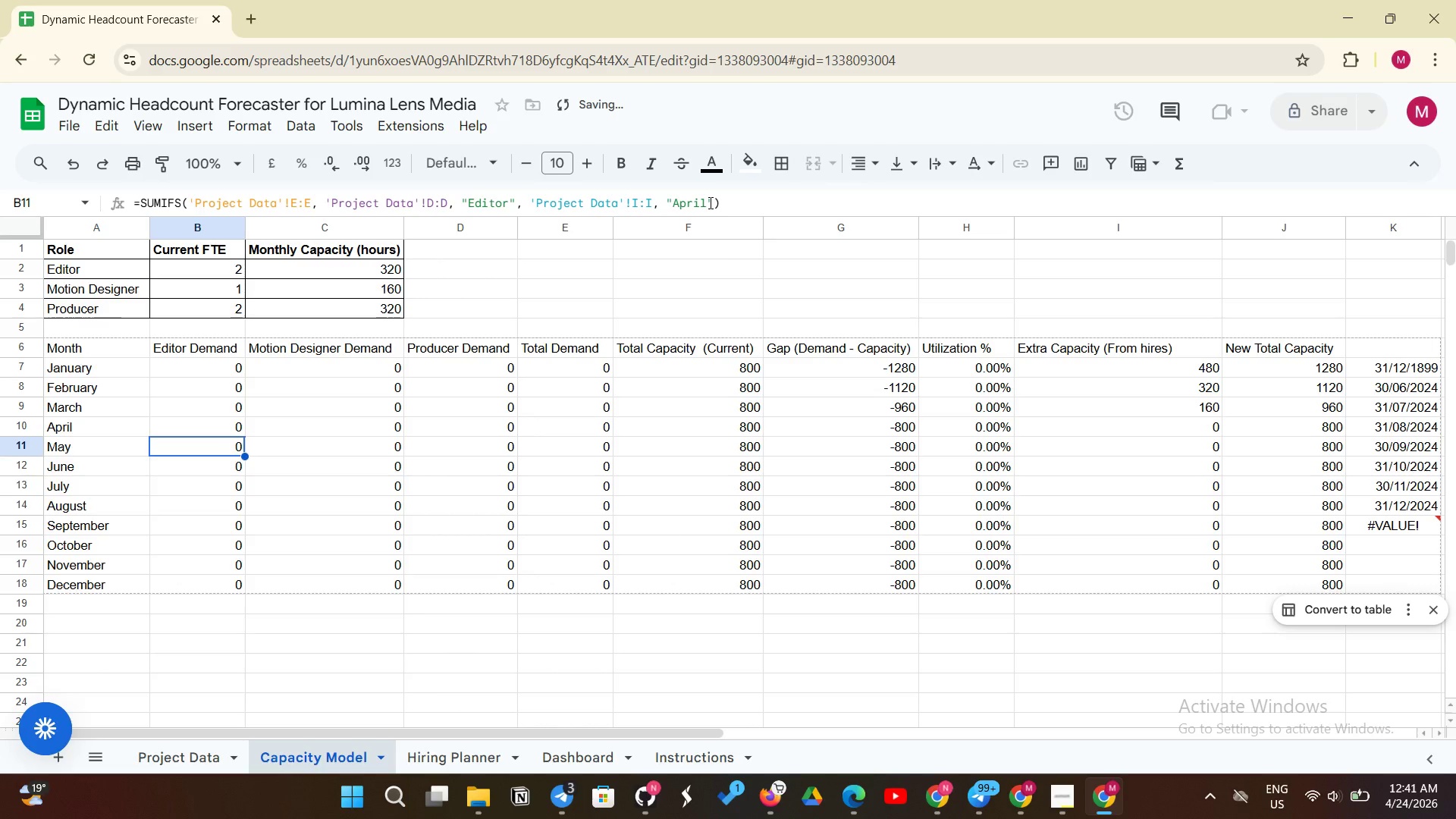 
left_click([709, 202])
 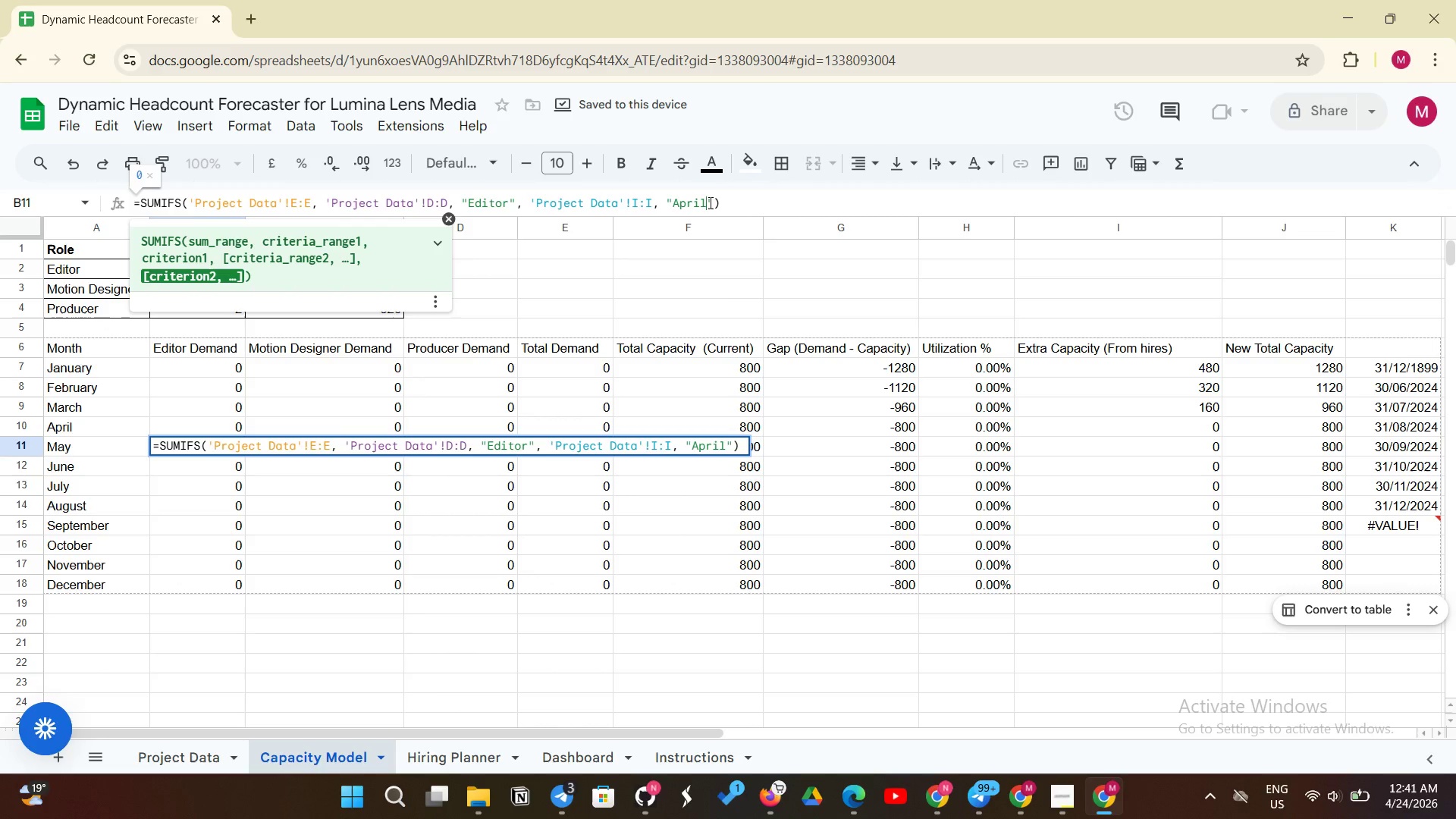 
key(Backspace)
key(Backspace)
key(Backspace)
key(Backspace)
key(Backspace)
type(May)
 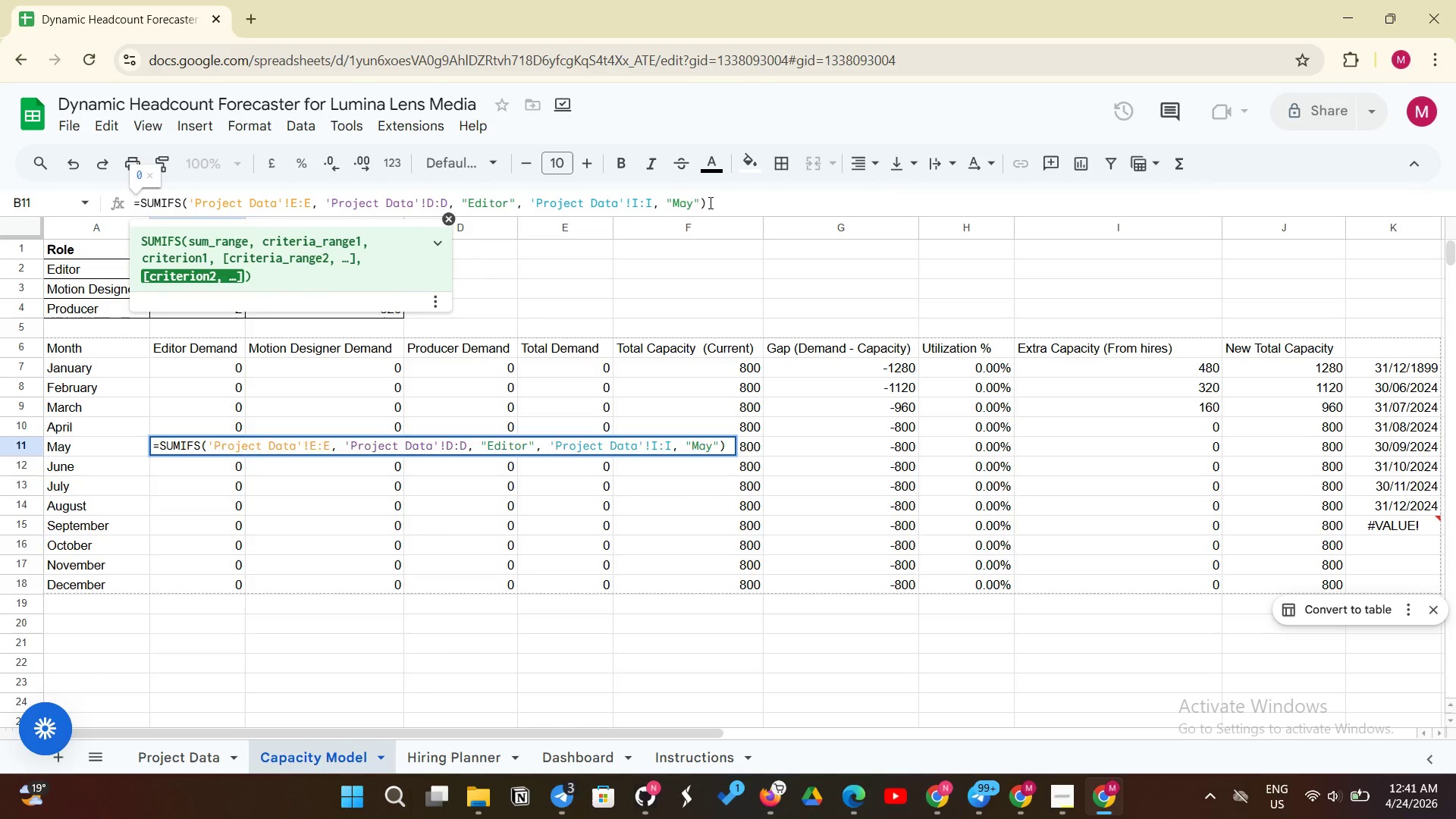 
hold_key(key=Enter, duration=6.62)
 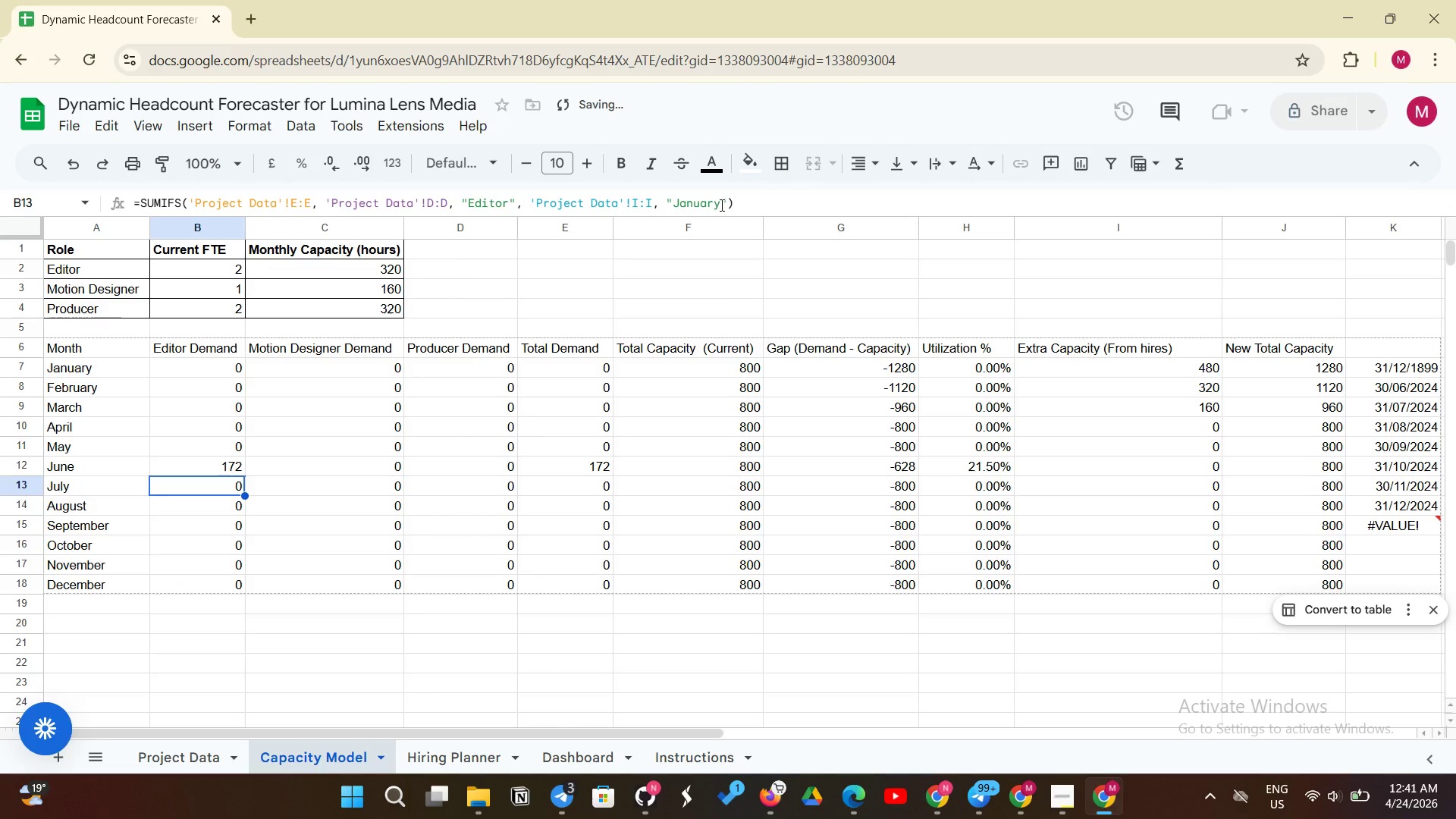 
left_click([720, 205])
 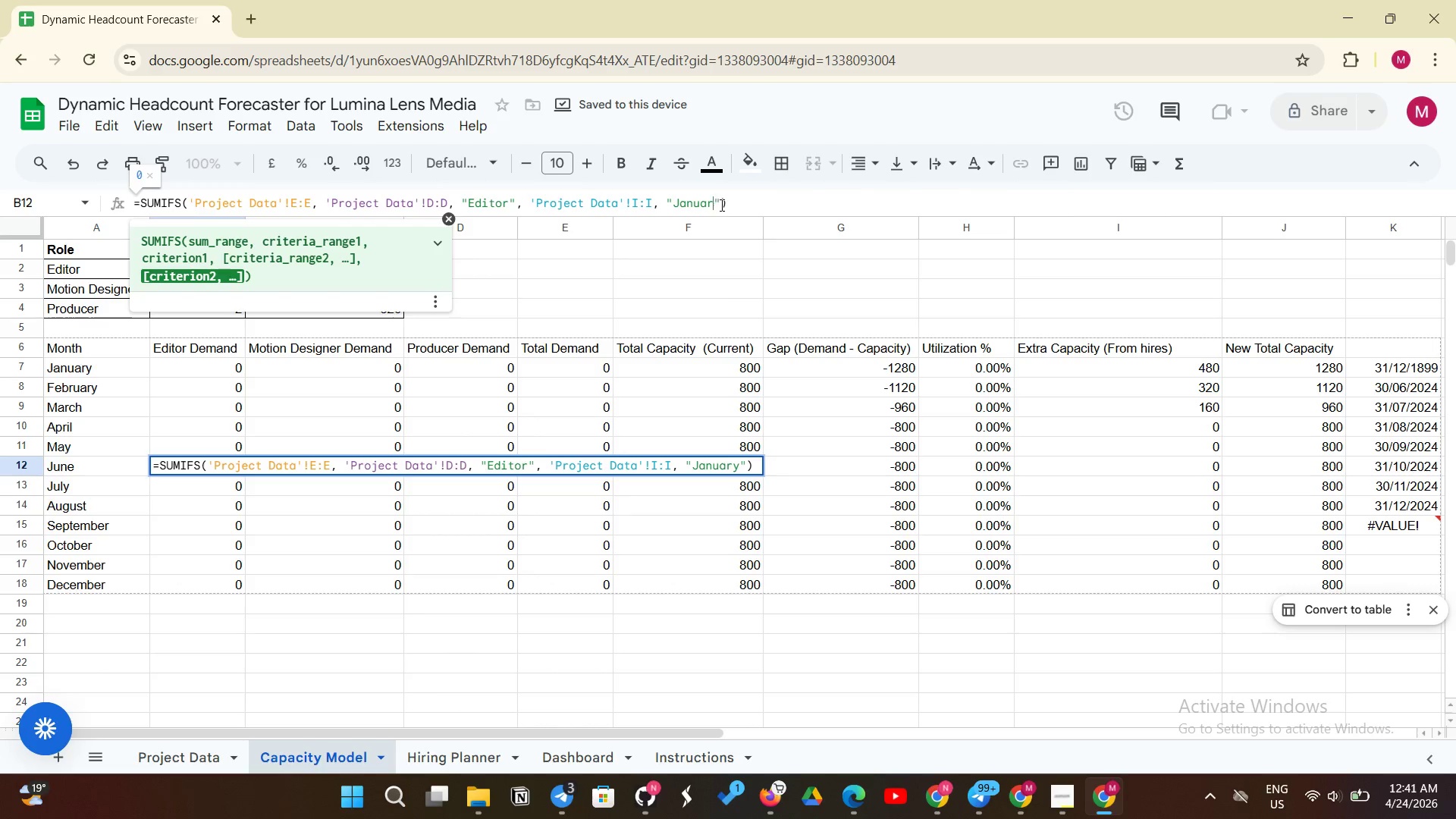 
key(Backspace)
key(Backspace)
key(Backspace)
key(Backspace)
key(Backspace)
key(Backspace)
type(une)
 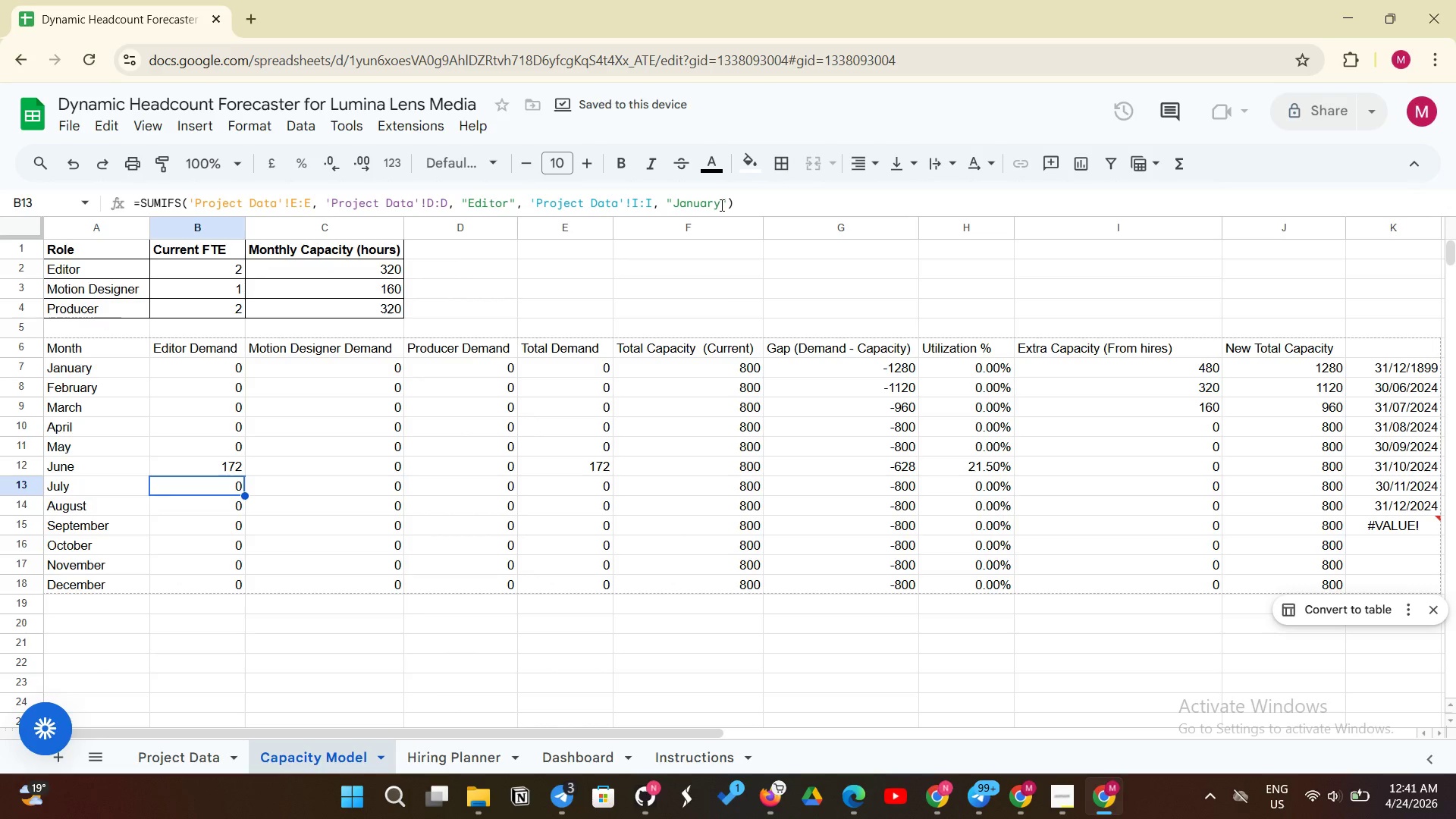 
left_click([720, 203])
 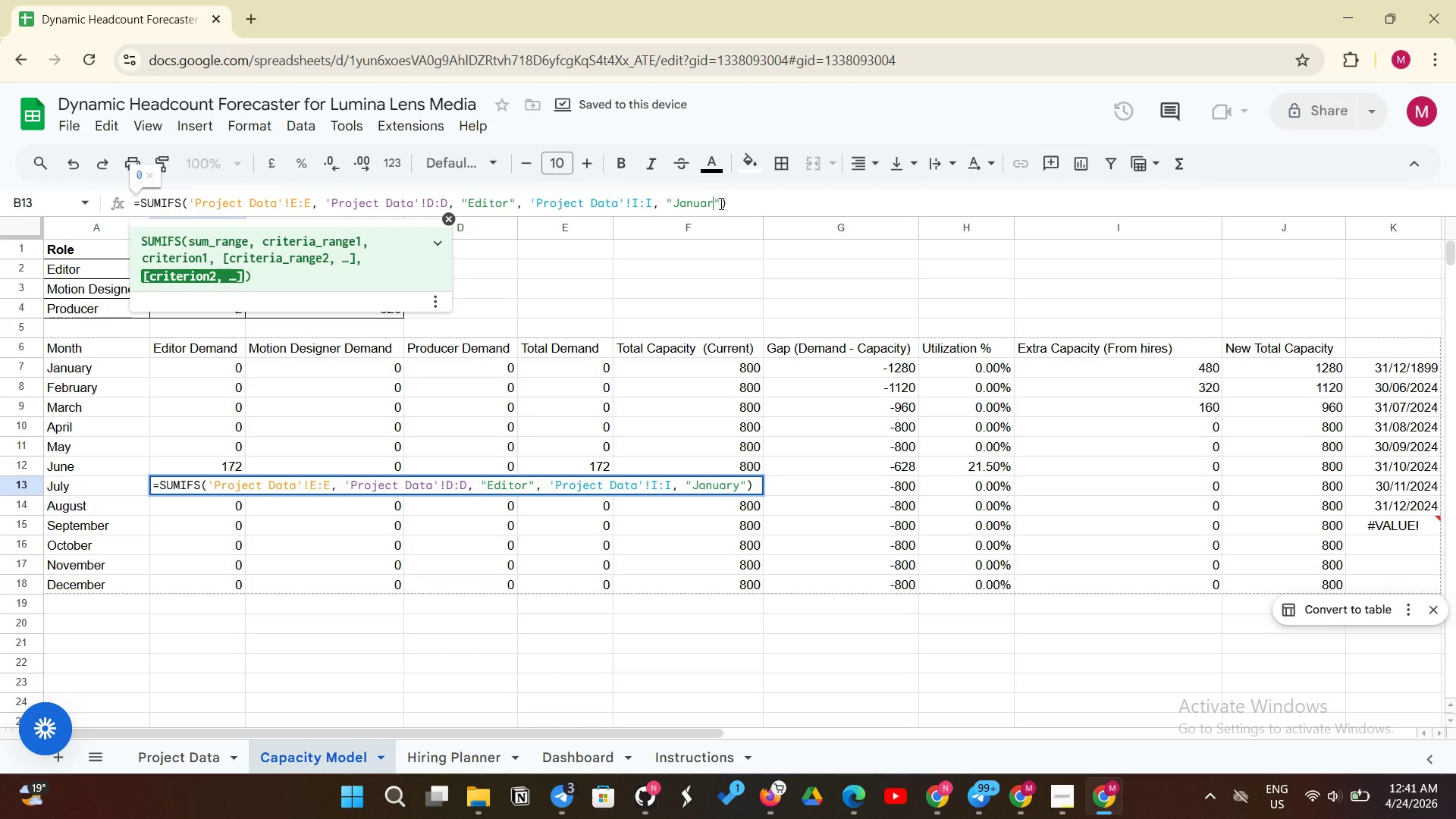 
key(Backspace)
key(Backspace)
key(Backspace)
key(Backspace)
key(Backspace)
key(Backspace)
type(uly)
 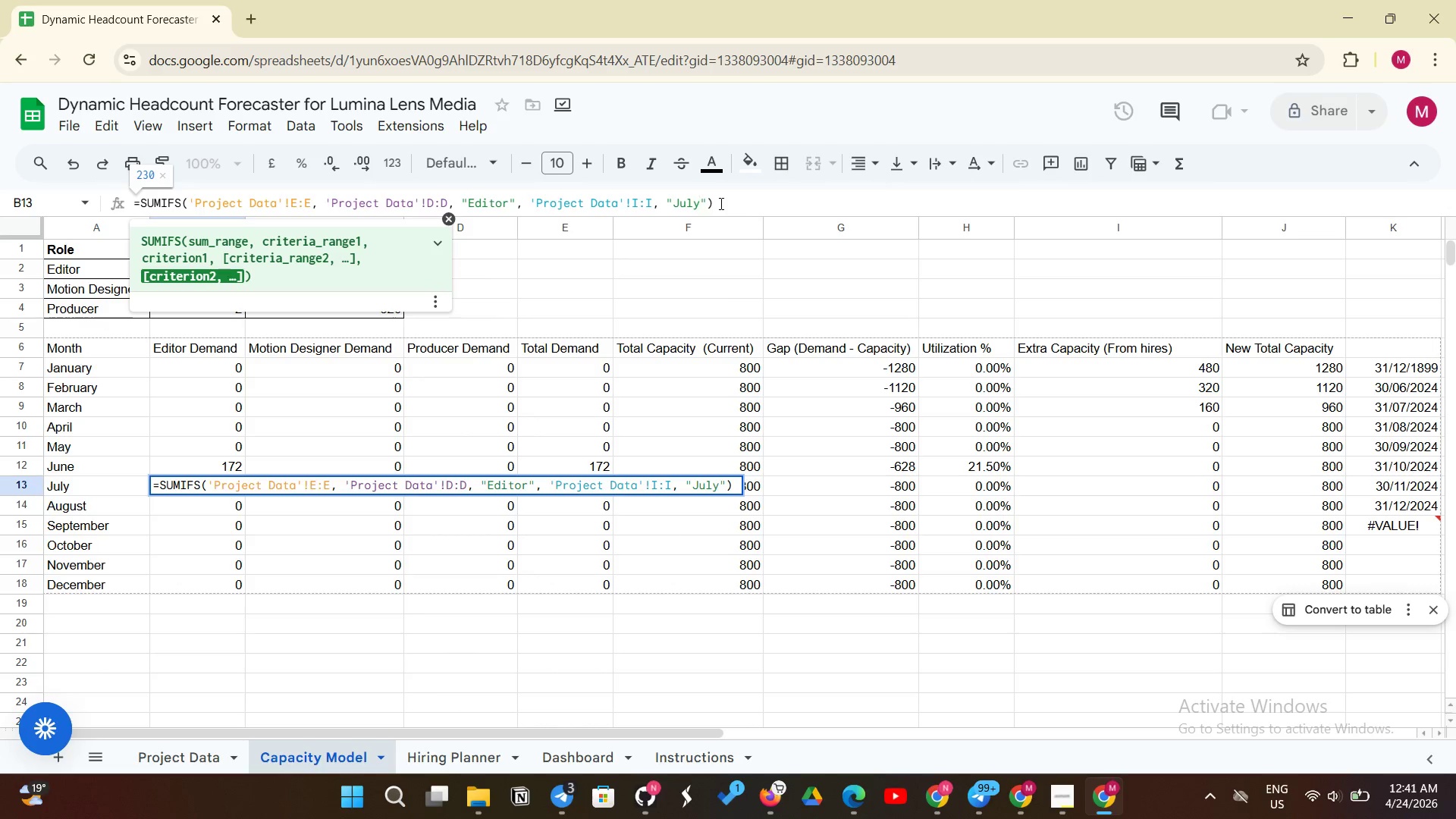 
key(Enter)
 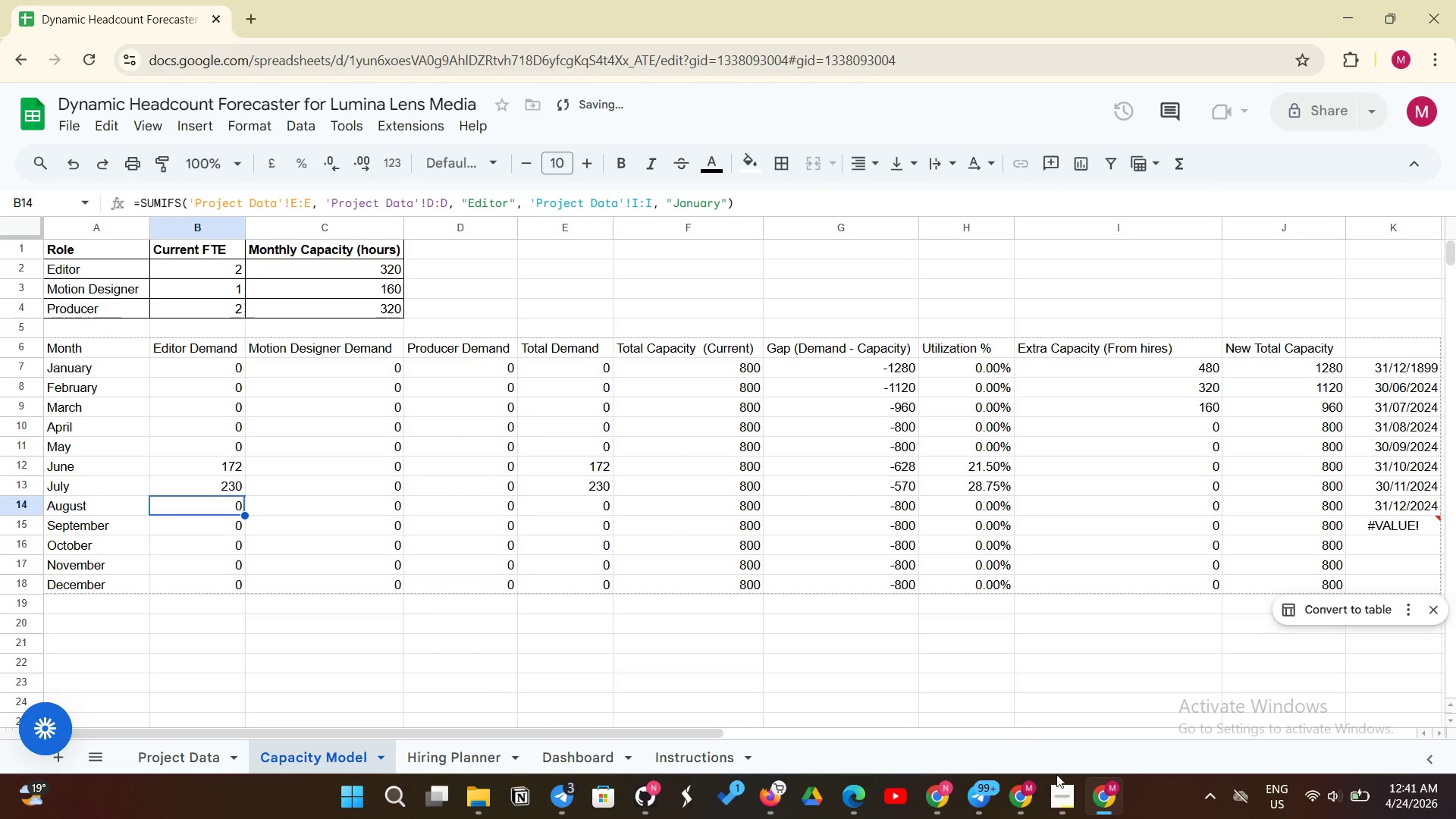 
left_click([1056, 790])